 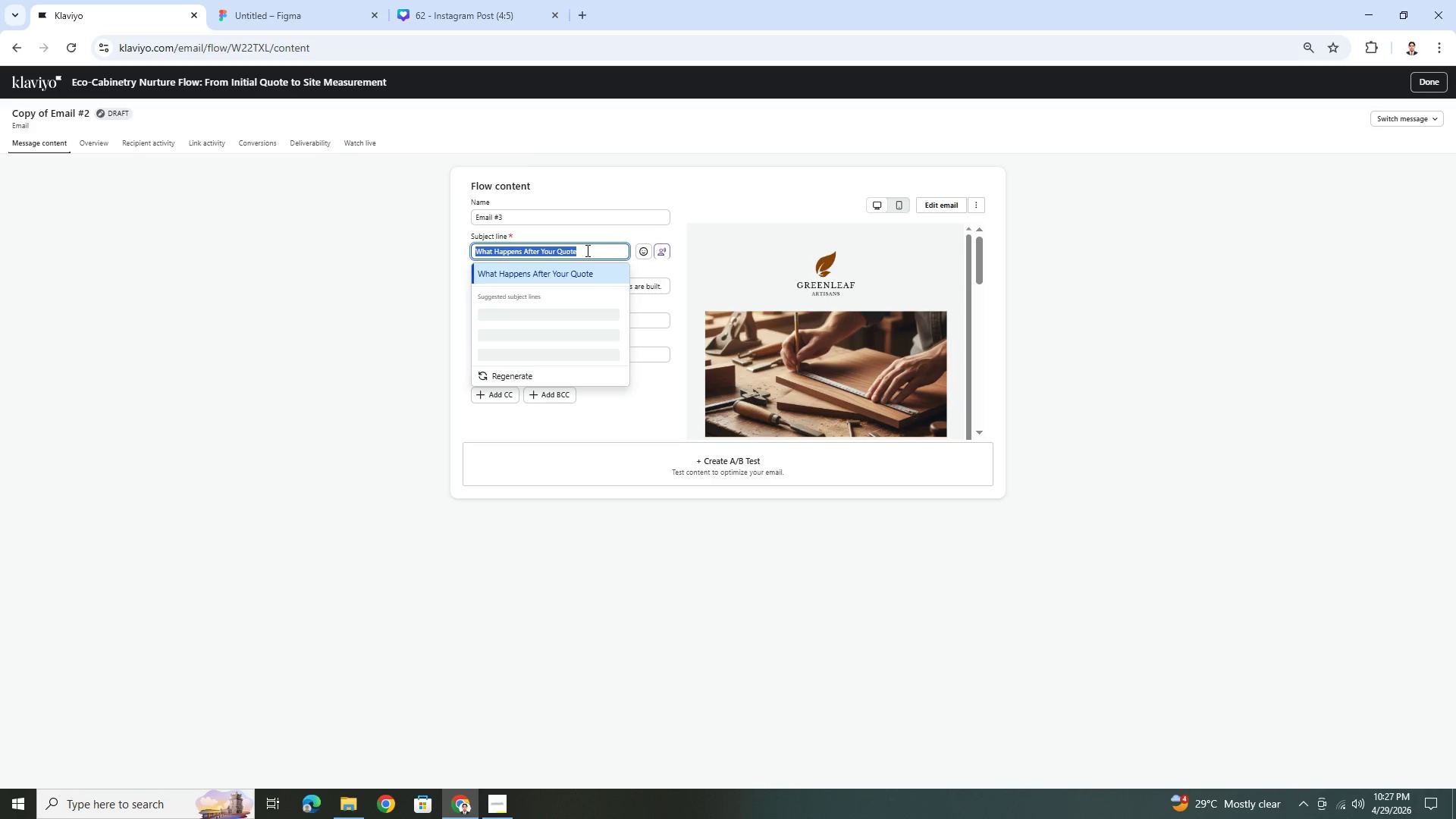 
key(Backspace)
 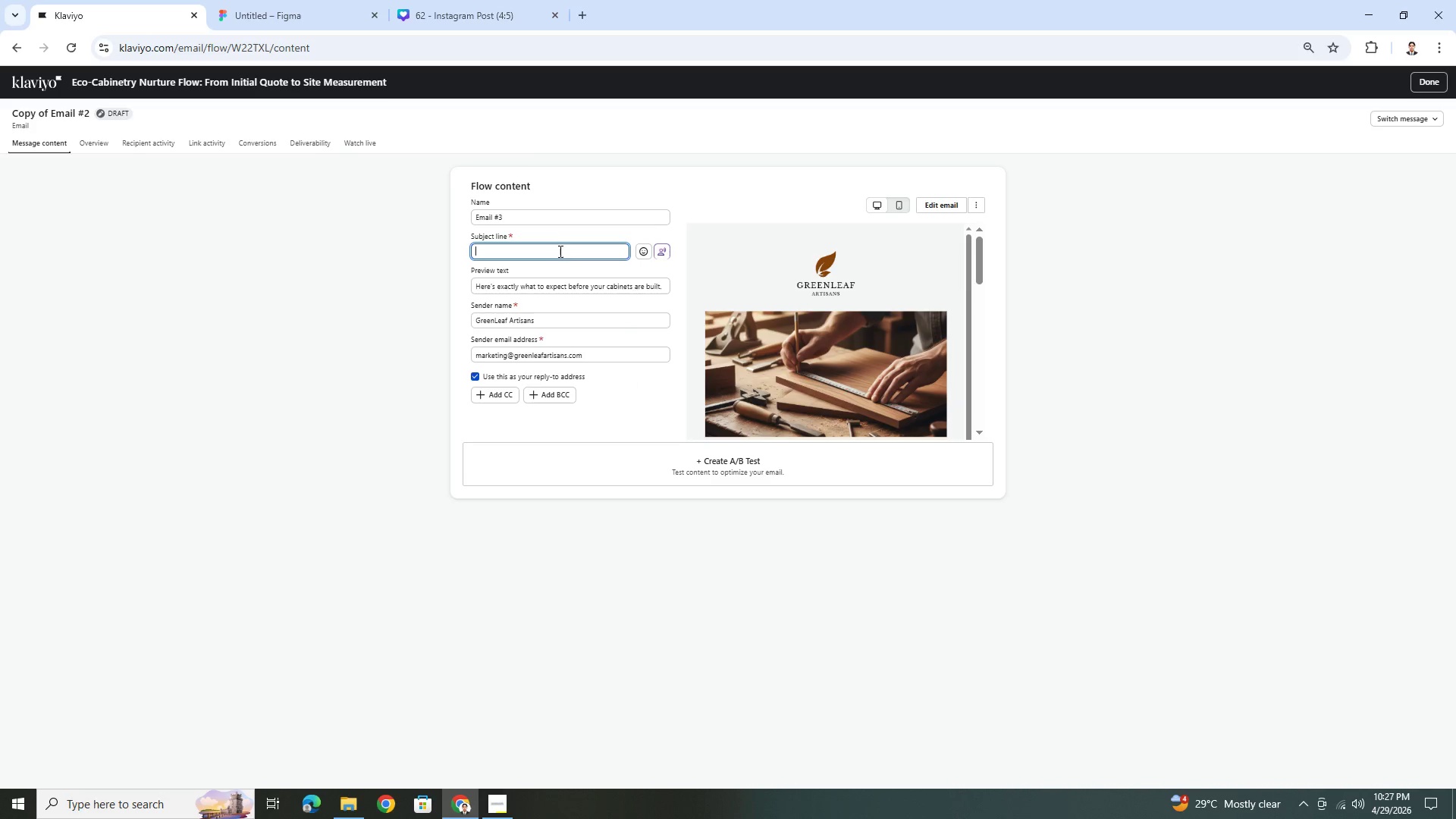 
wait(6.16)
 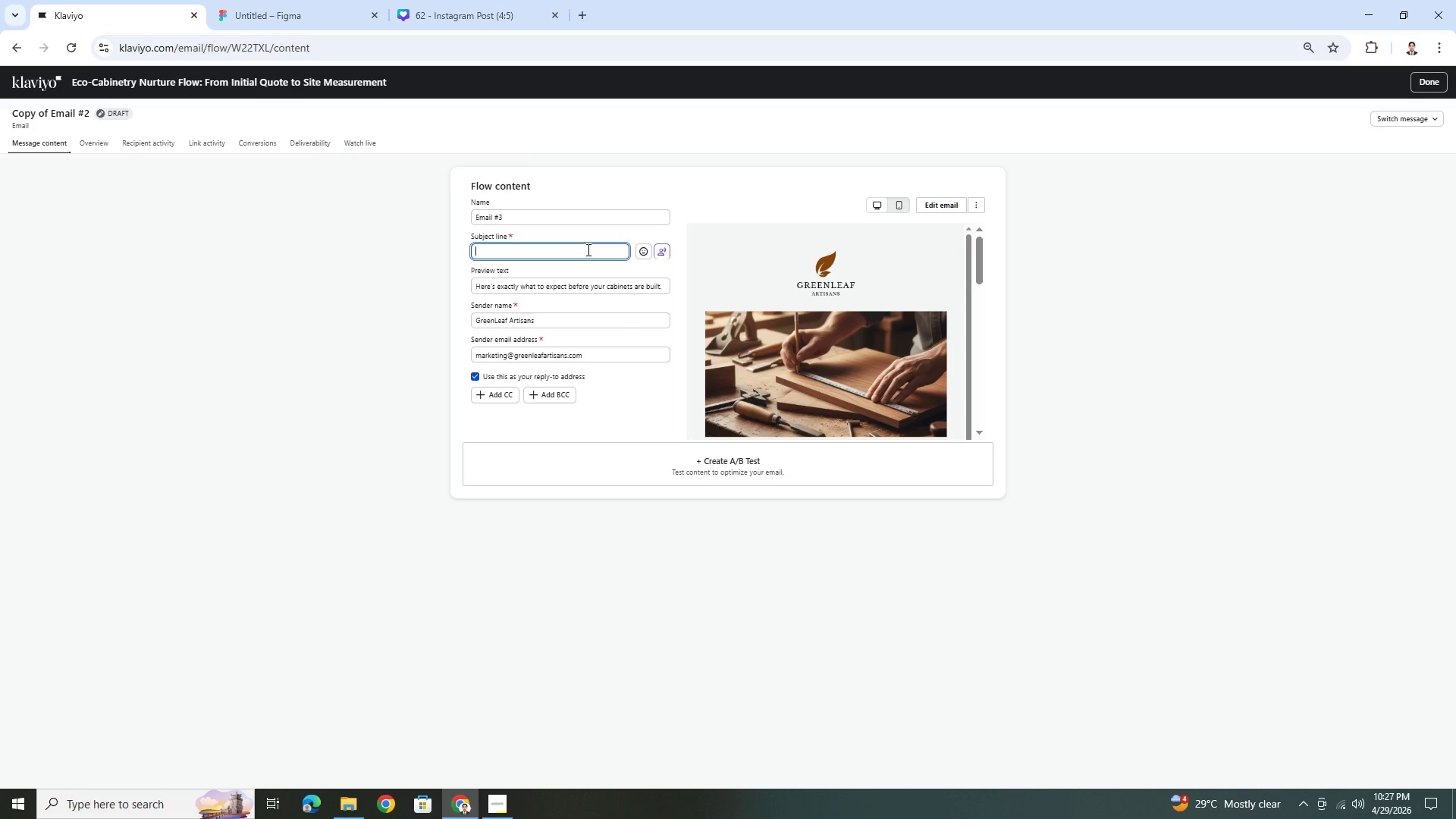 
double_click([572, 286])
 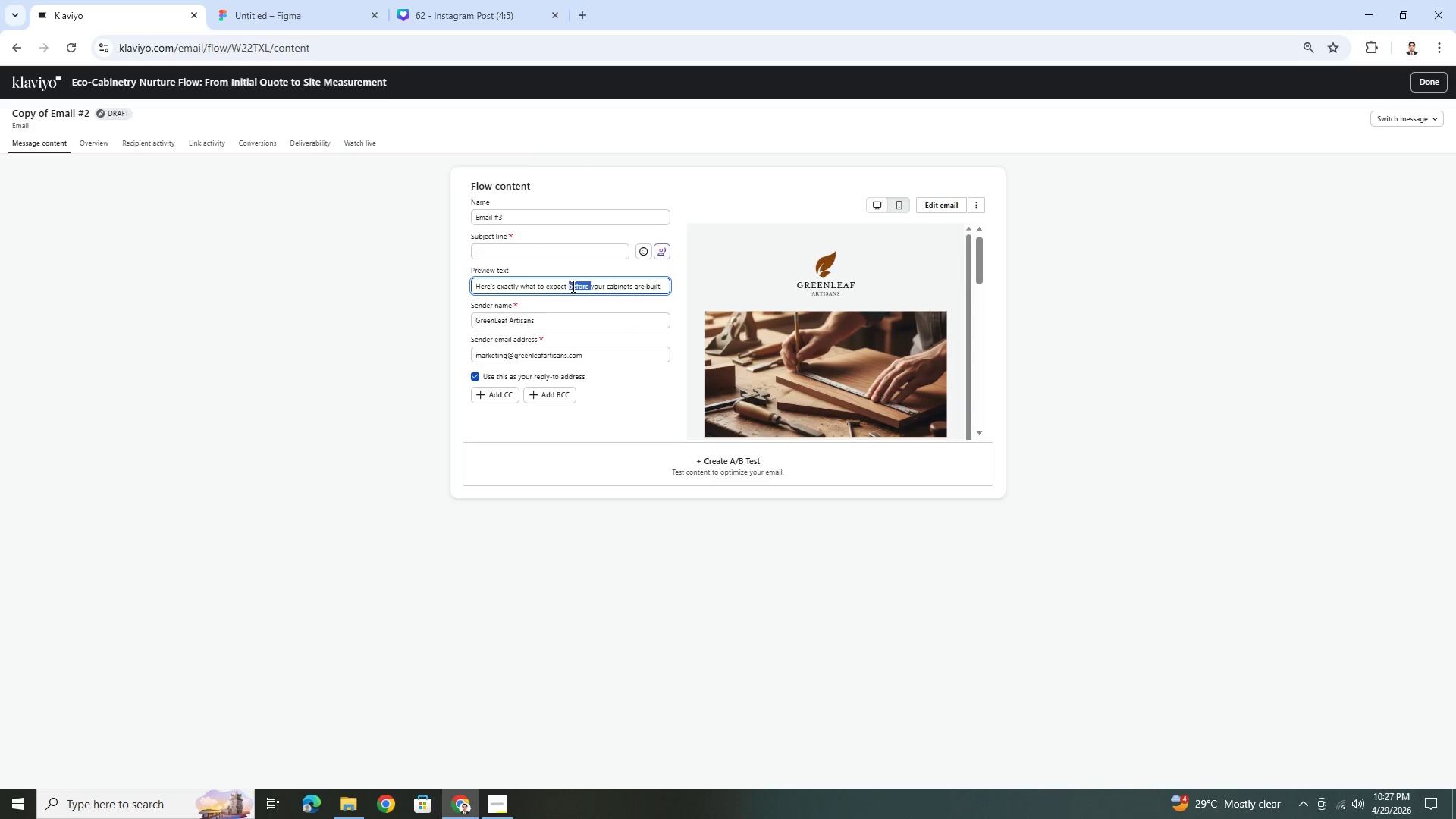 
triple_click([572, 286])
 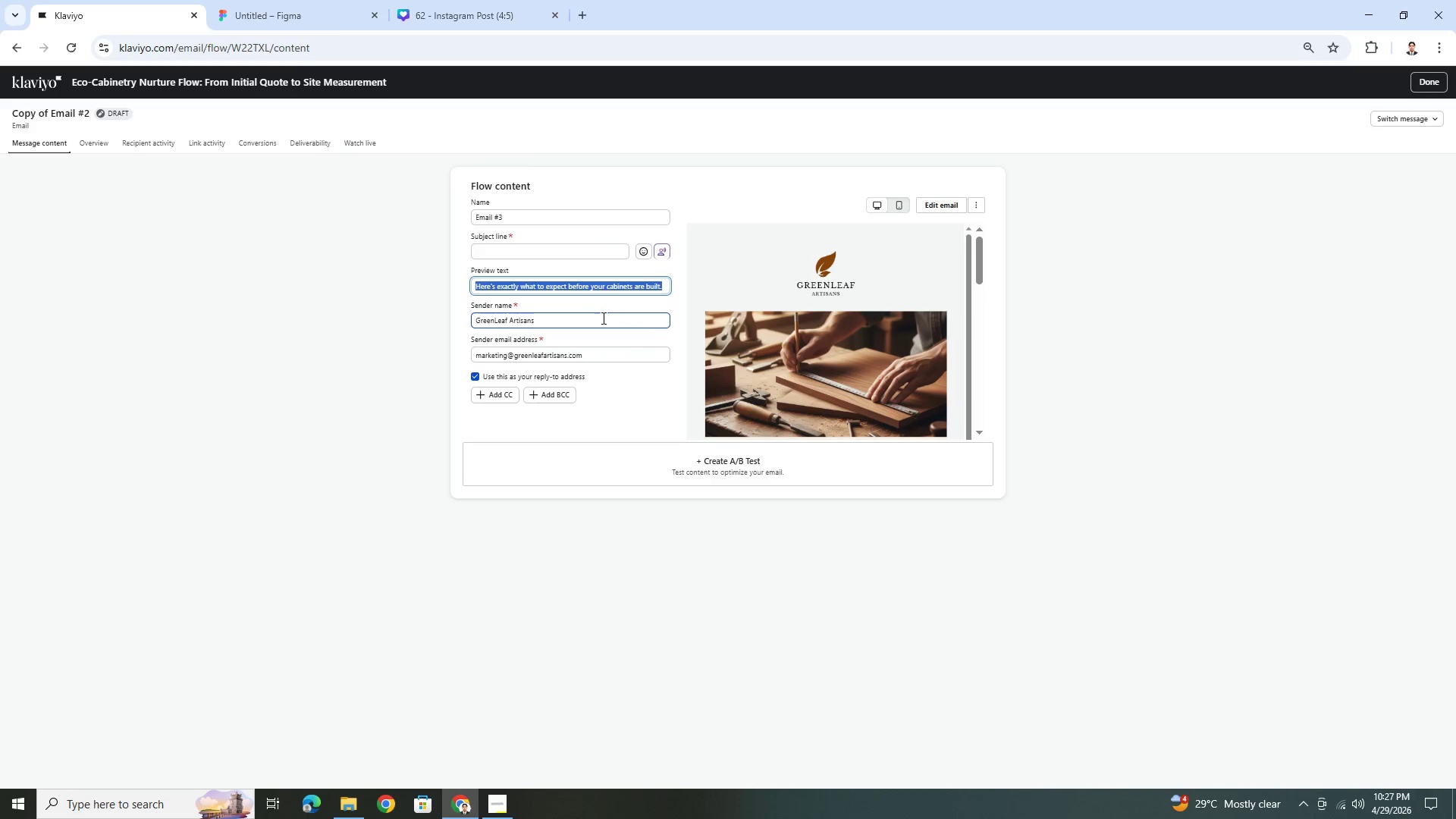 
key(Backspace)
 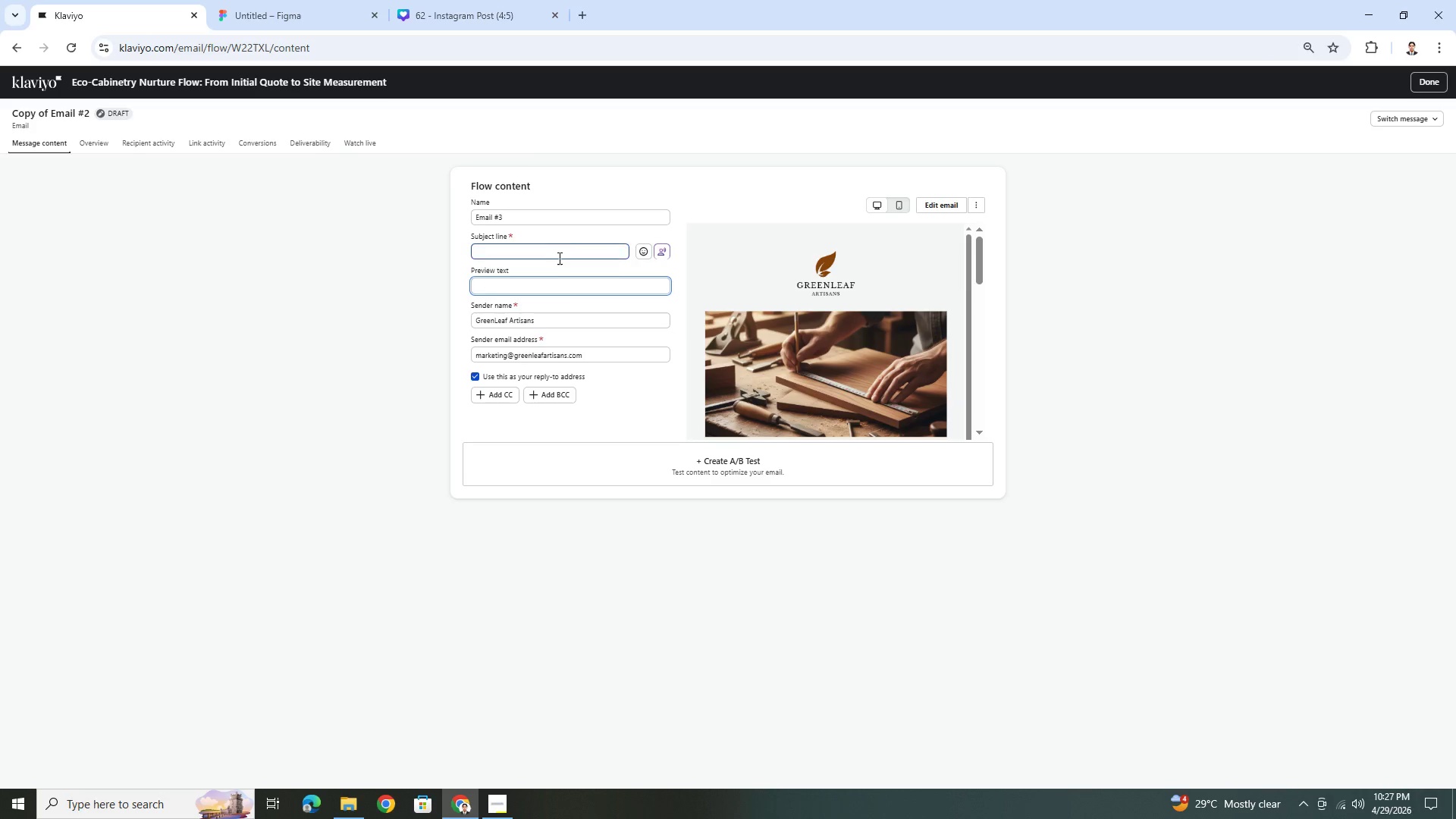 
left_click([557, 256])
 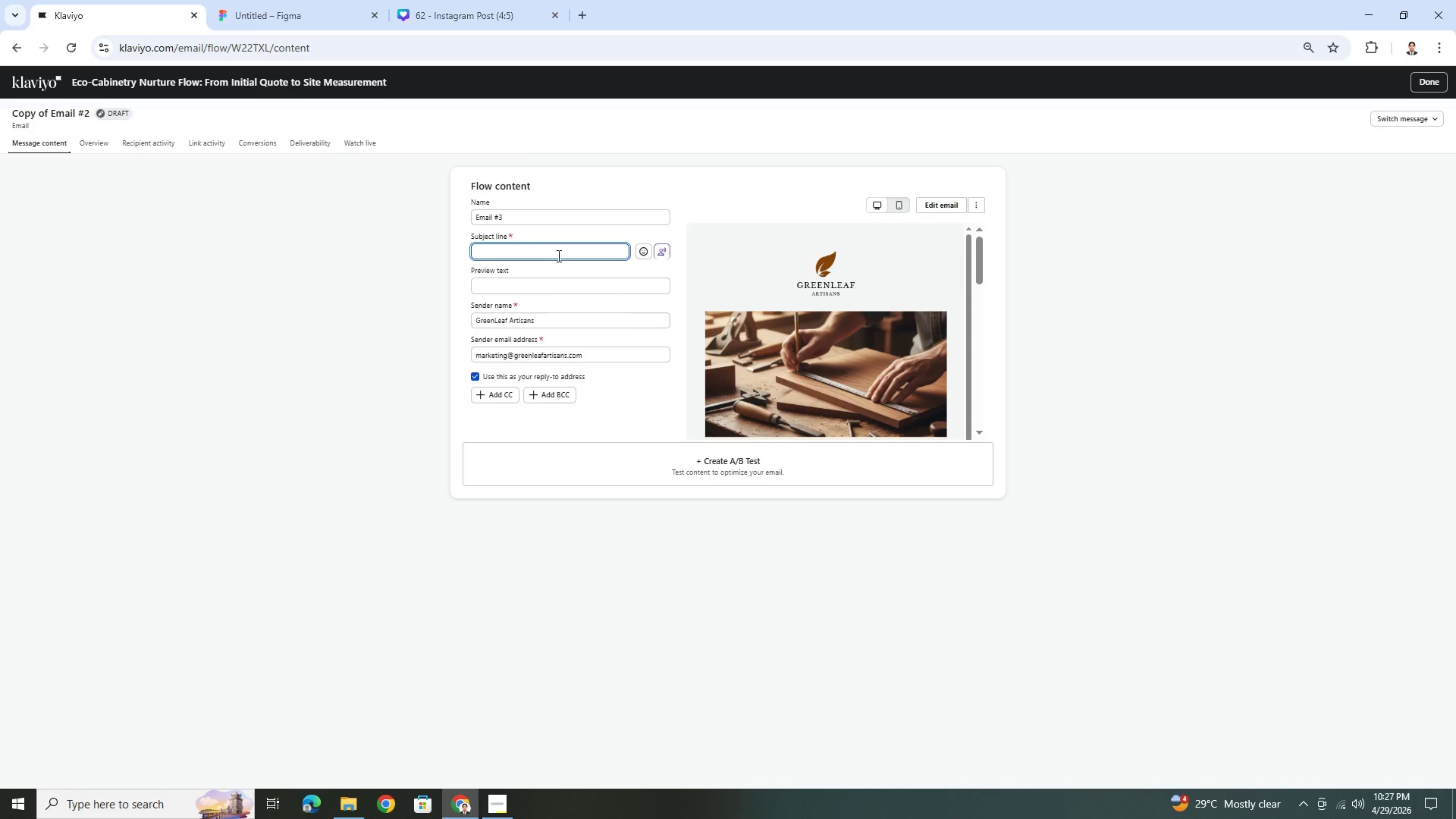 
wait(6.41)
 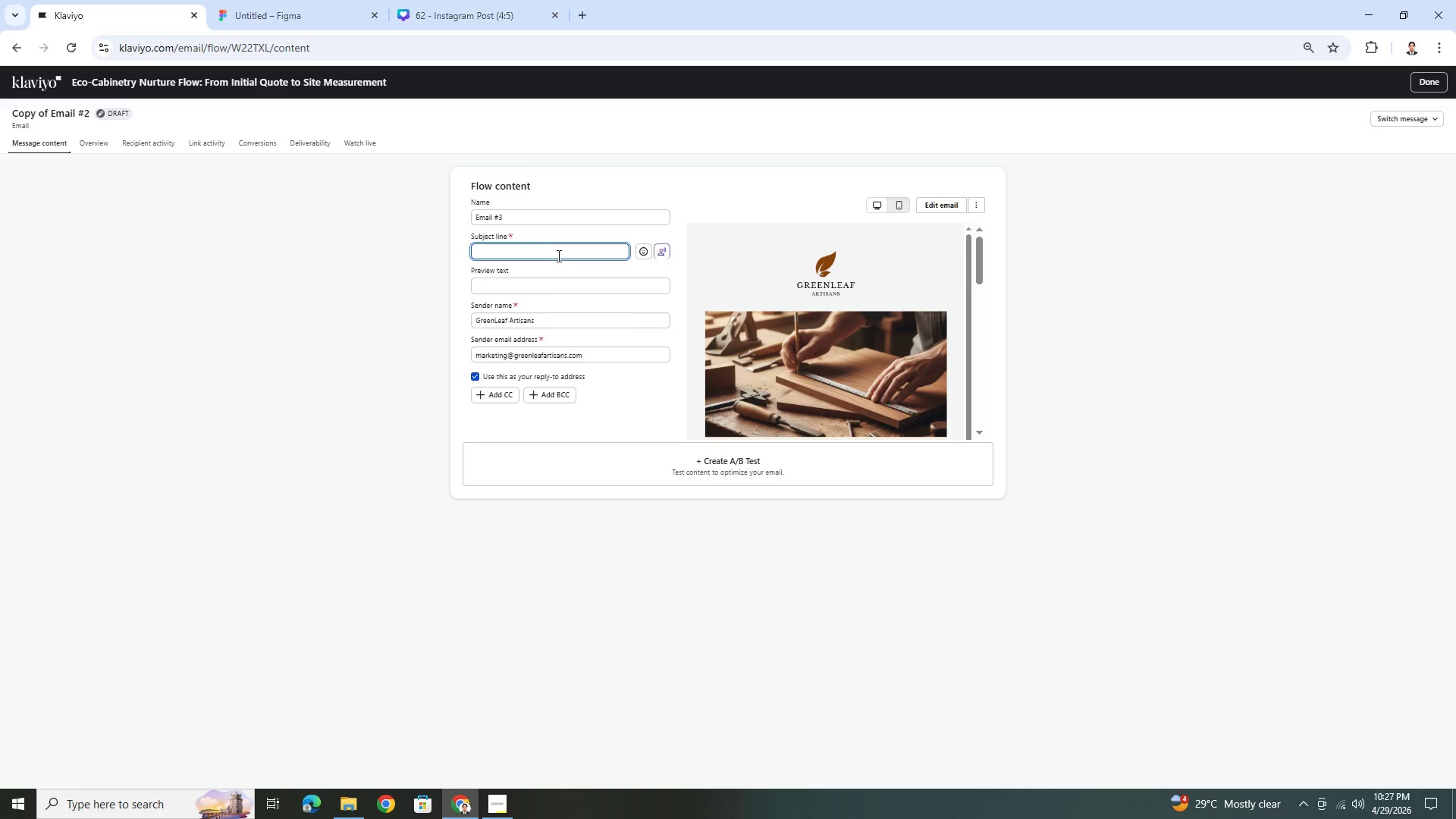 
scroll: coordinate [918, 340], scroll_direction: down, amount: 3.0
 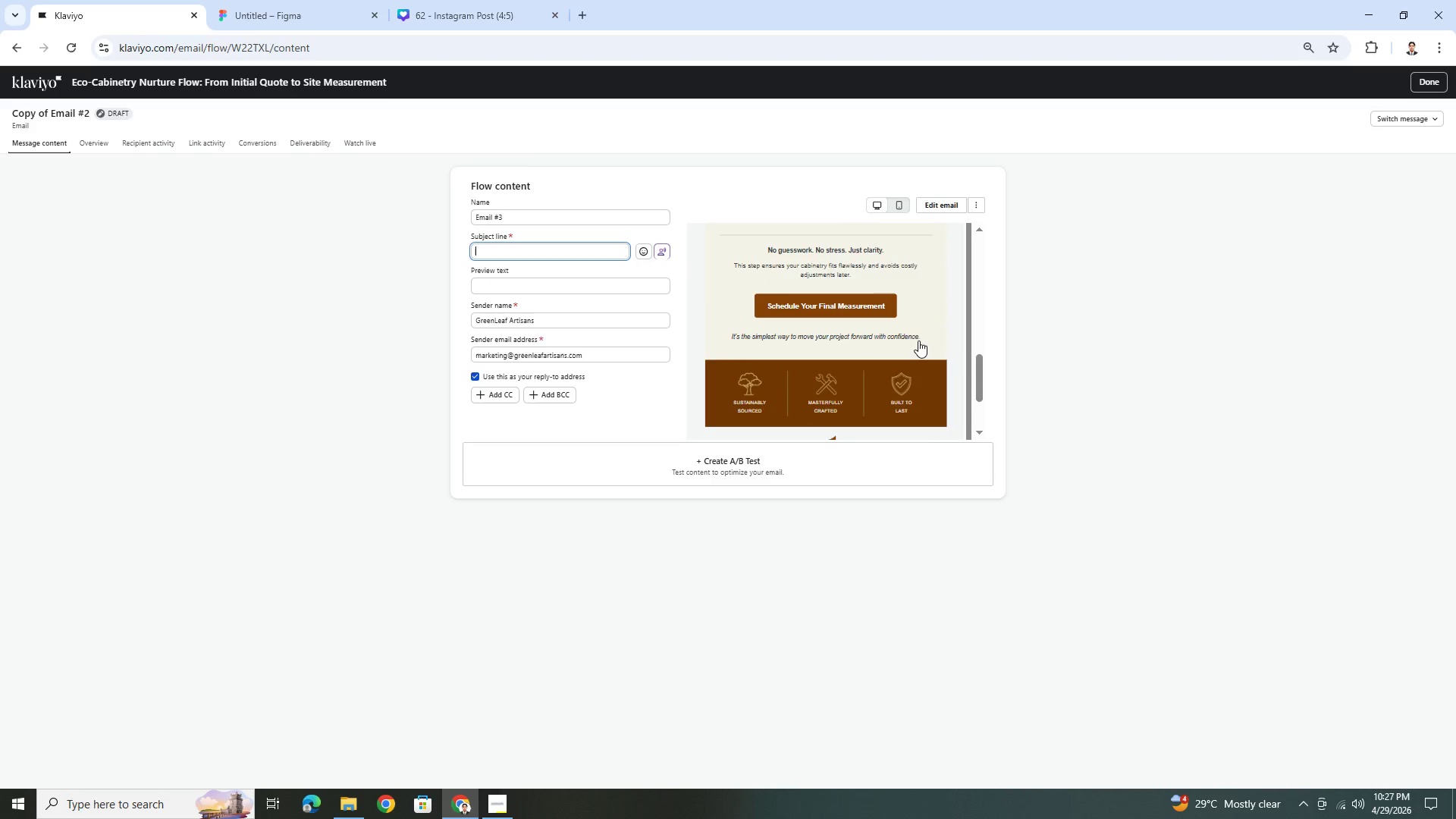 
scroll: coordinate [918, 340], scroll_direction: up, amount: 6.0
 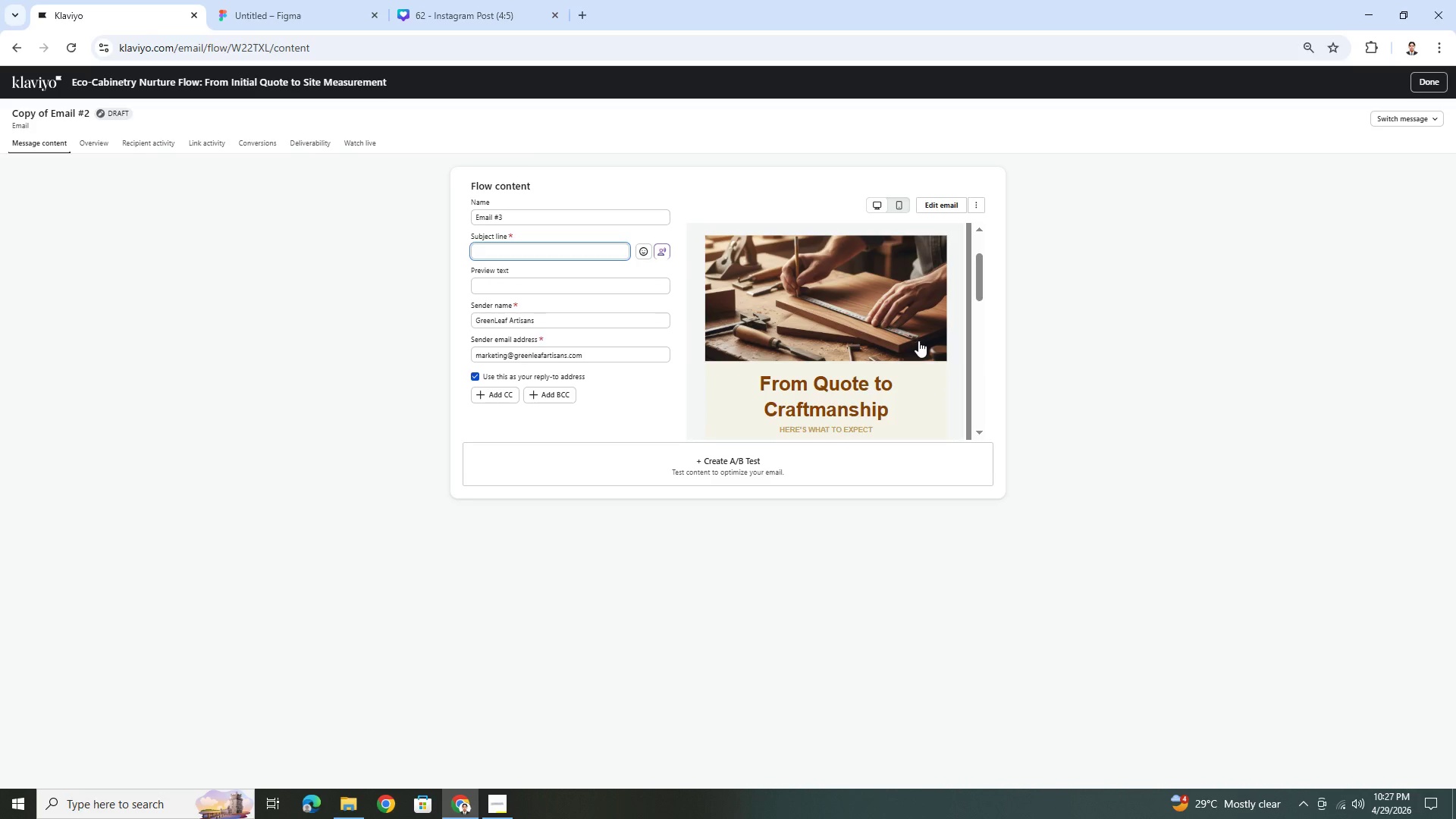 
scroll: coordinate [918, 340], scroll_direction: down, amount: 1.0
 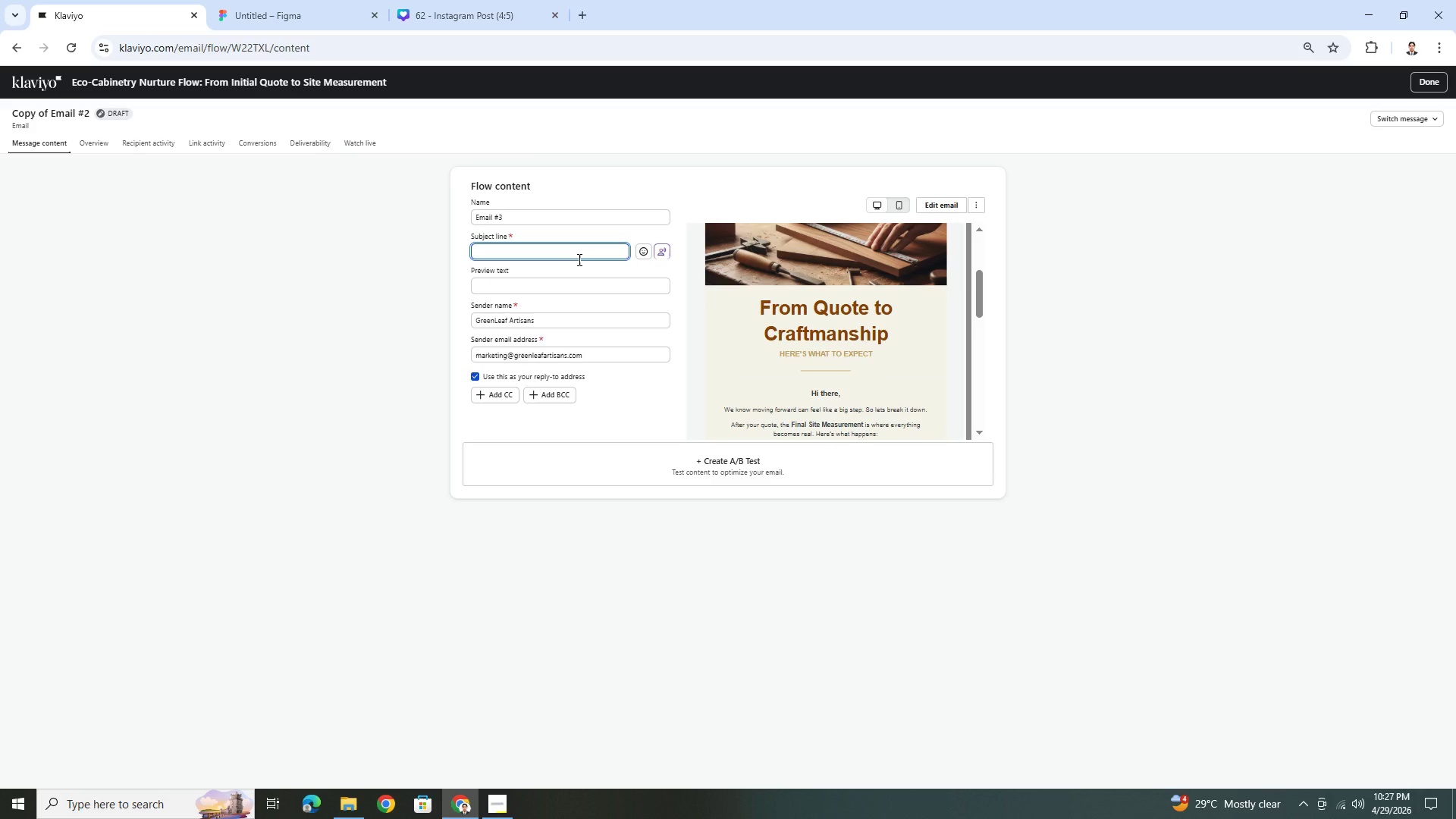 
wait(21.22)
 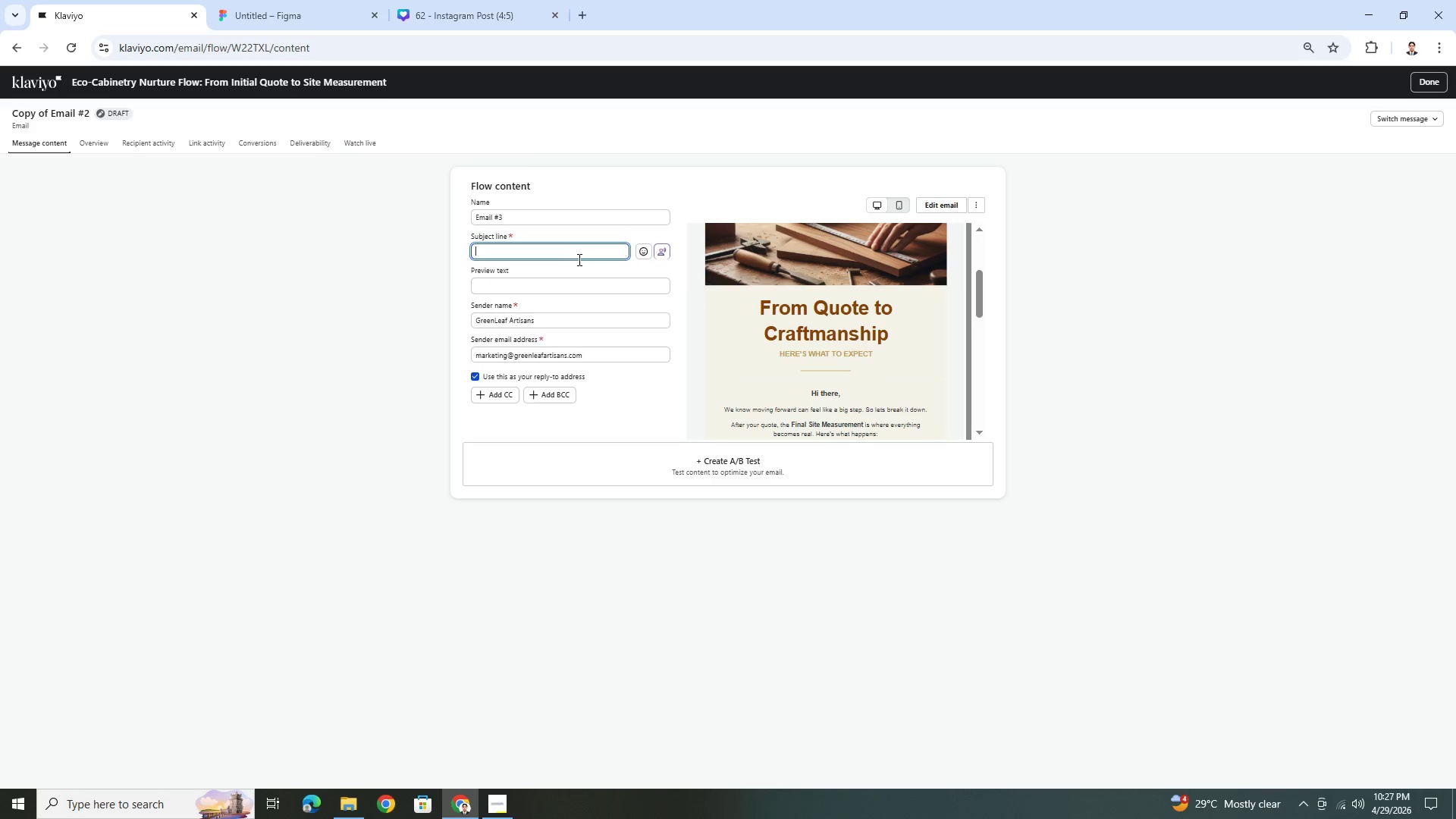 
type(Susrainable )
 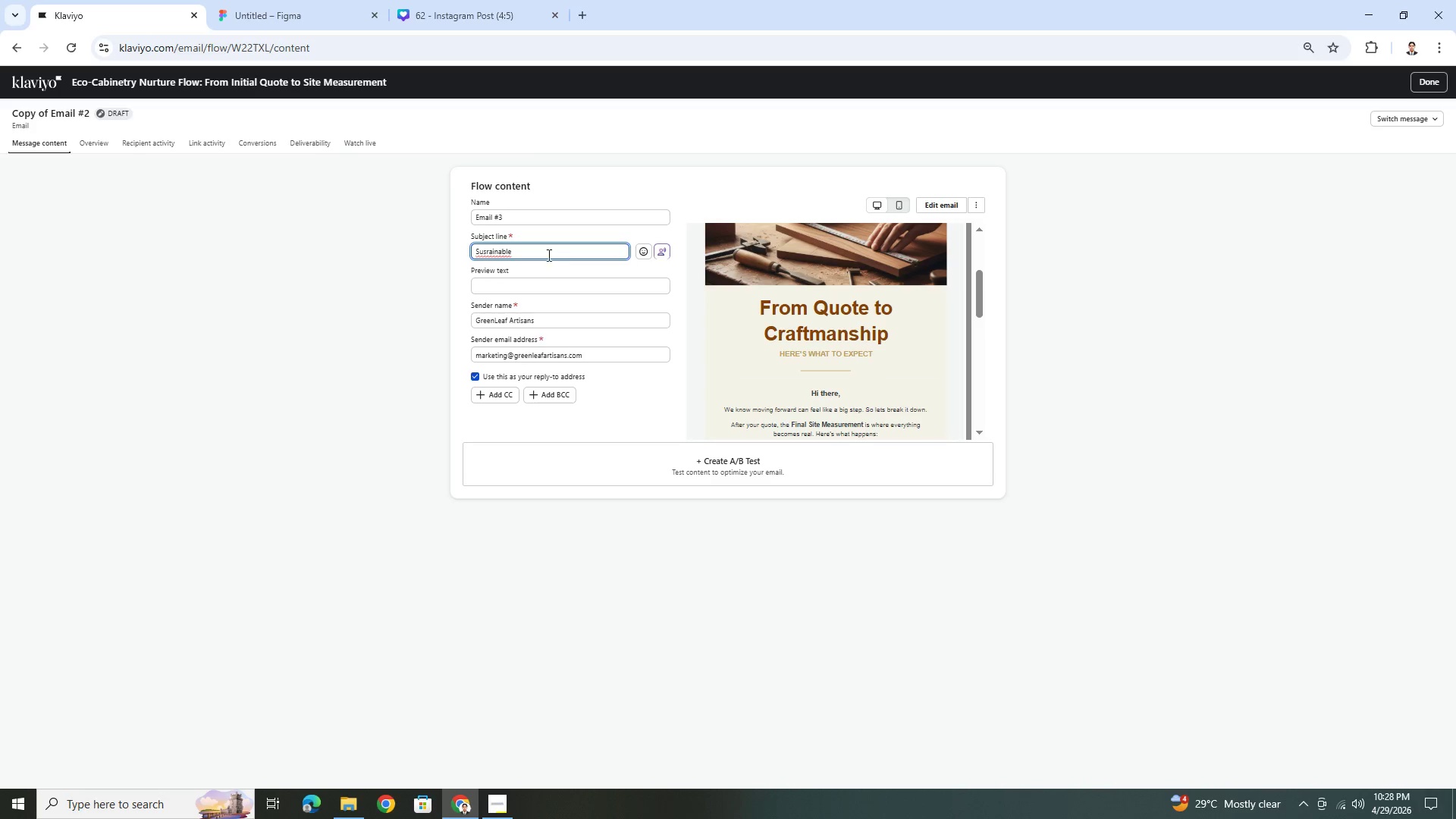 
left_click([488, 252])
 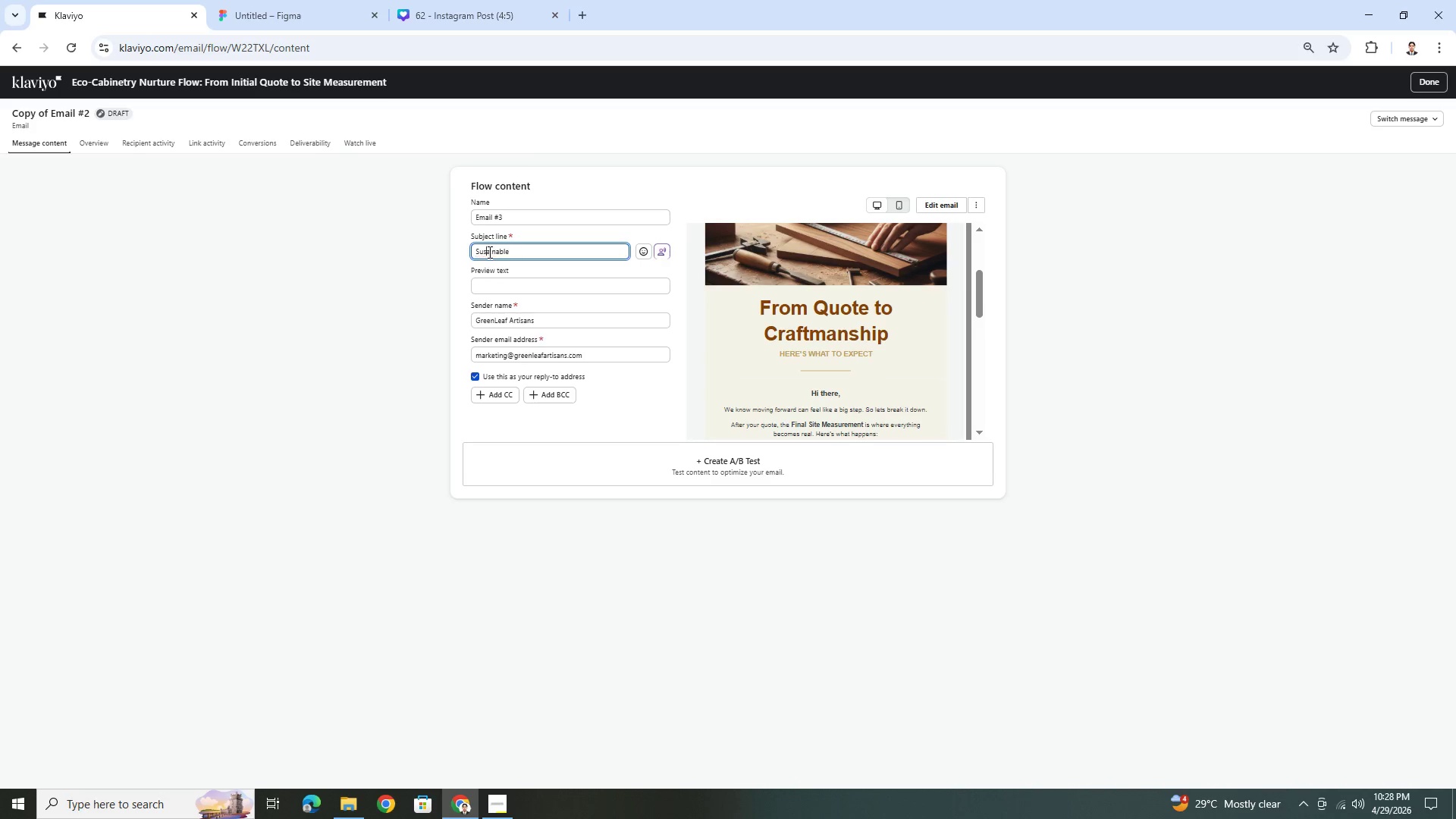 
key(Backspace)
 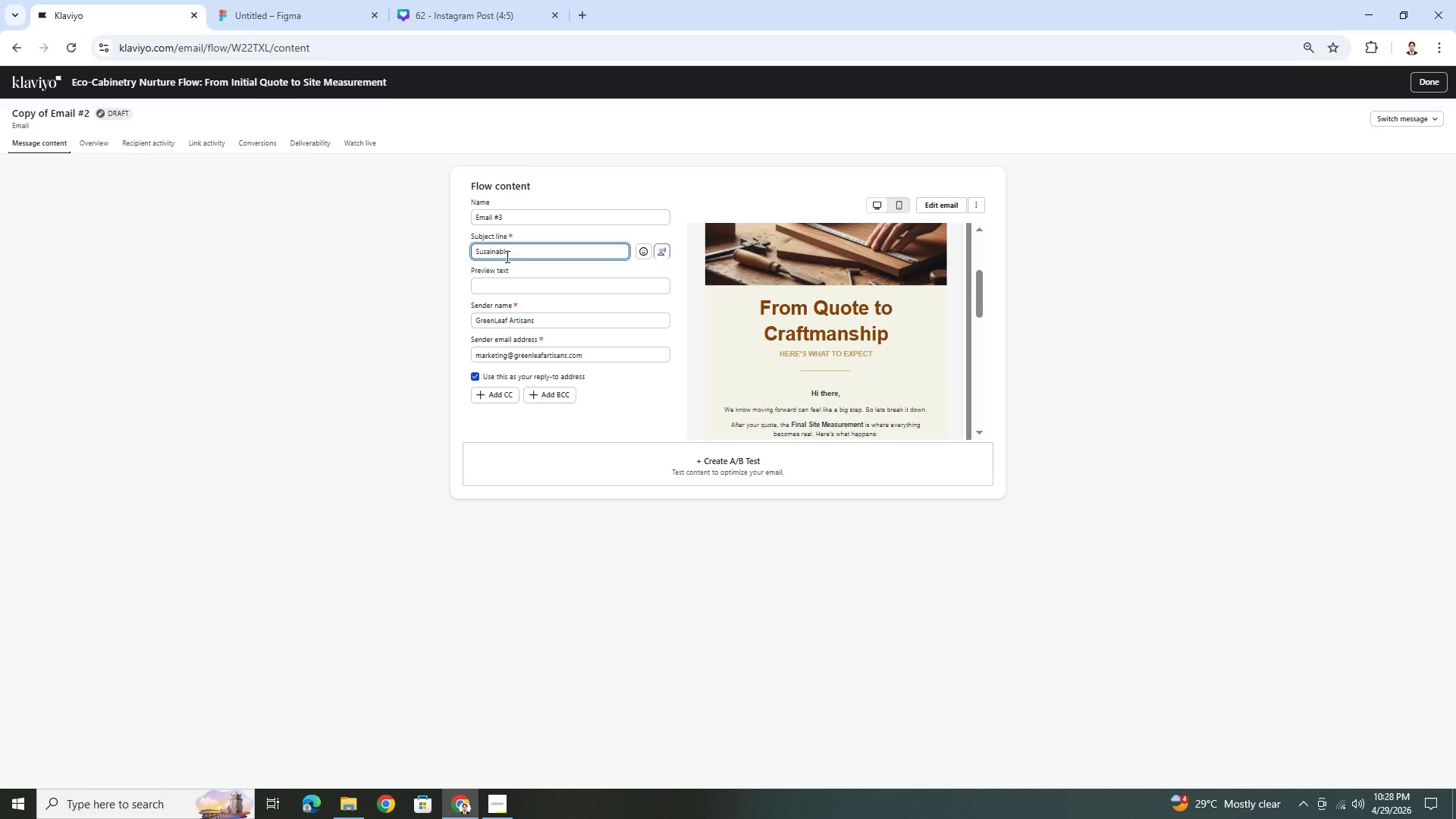 
key(T)
 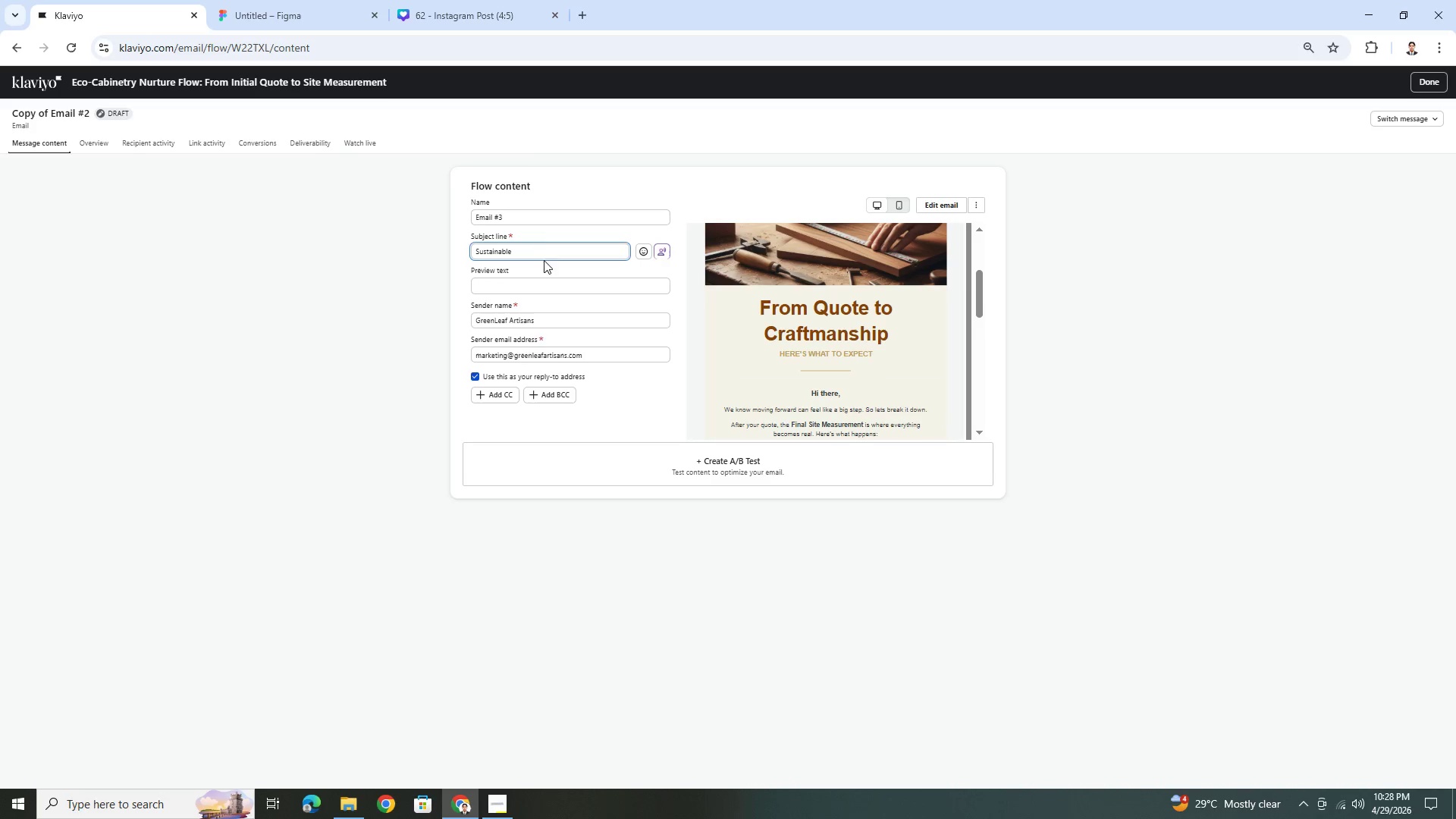 
left_click([545, 256])
 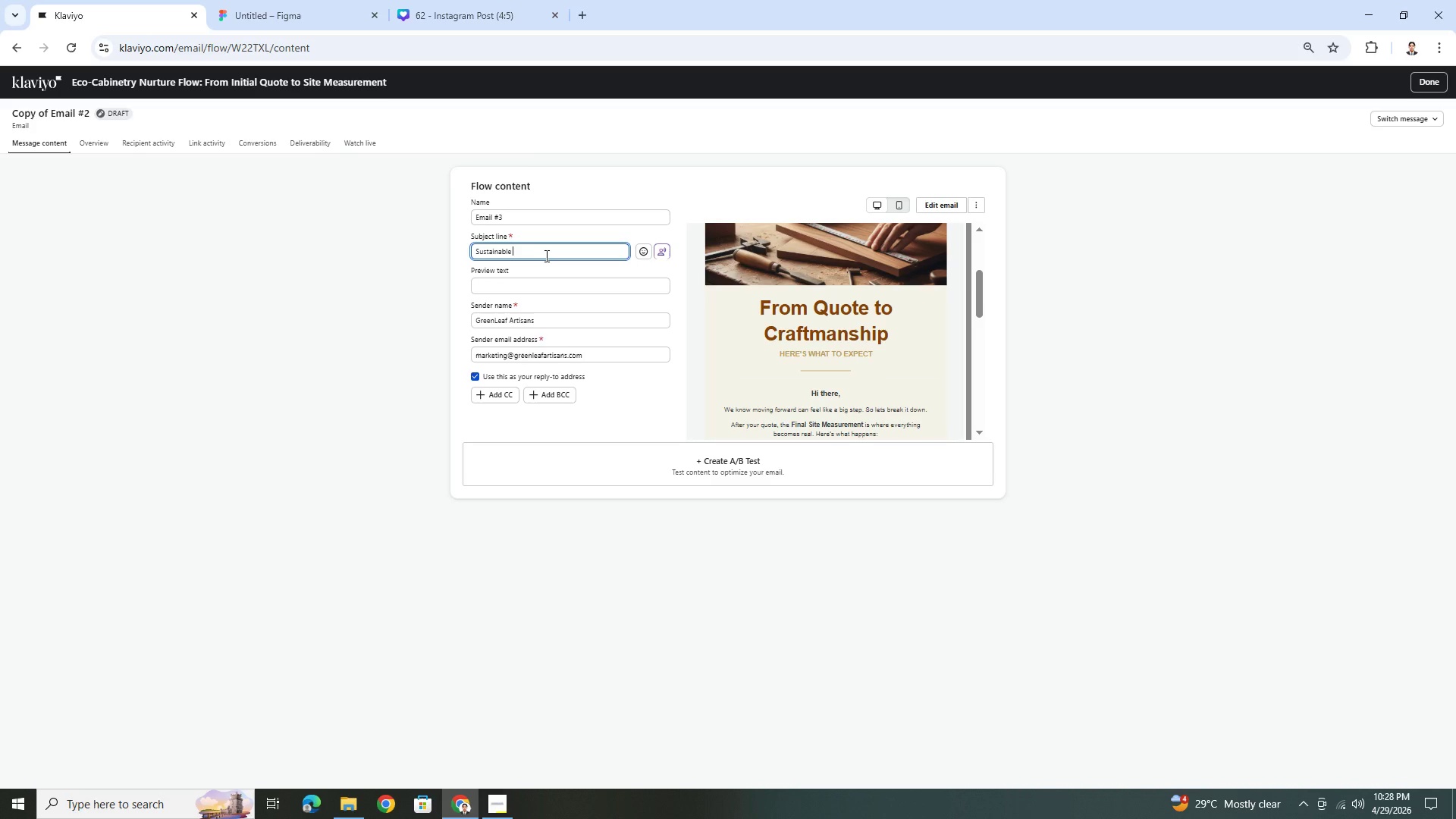 
type(Cabinets That Stand the Test of To)
key(Backspace)
type(ime)
 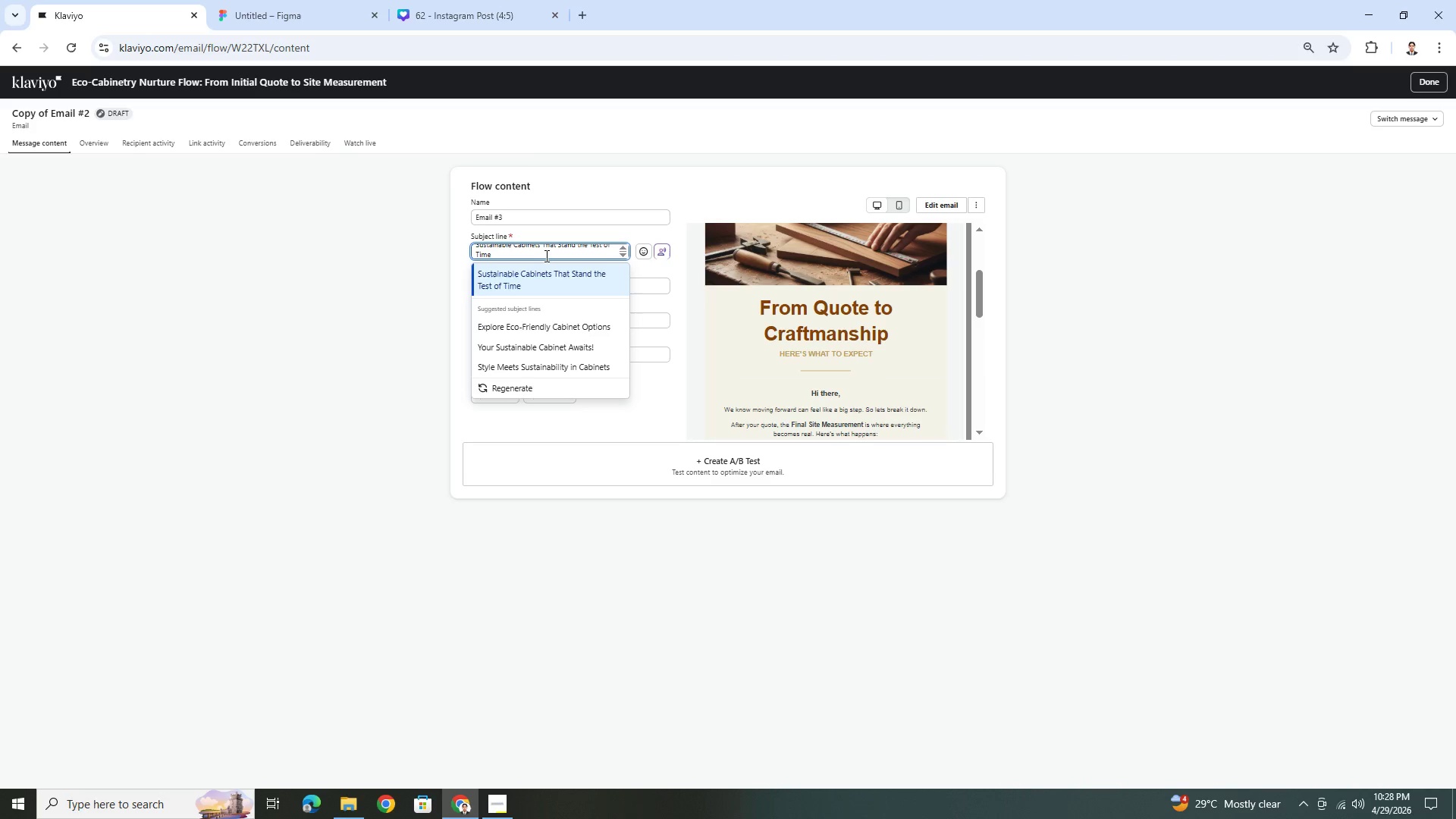 
scroll: coordinate [547, 253], scroll_direction: up, amount: 2.0
 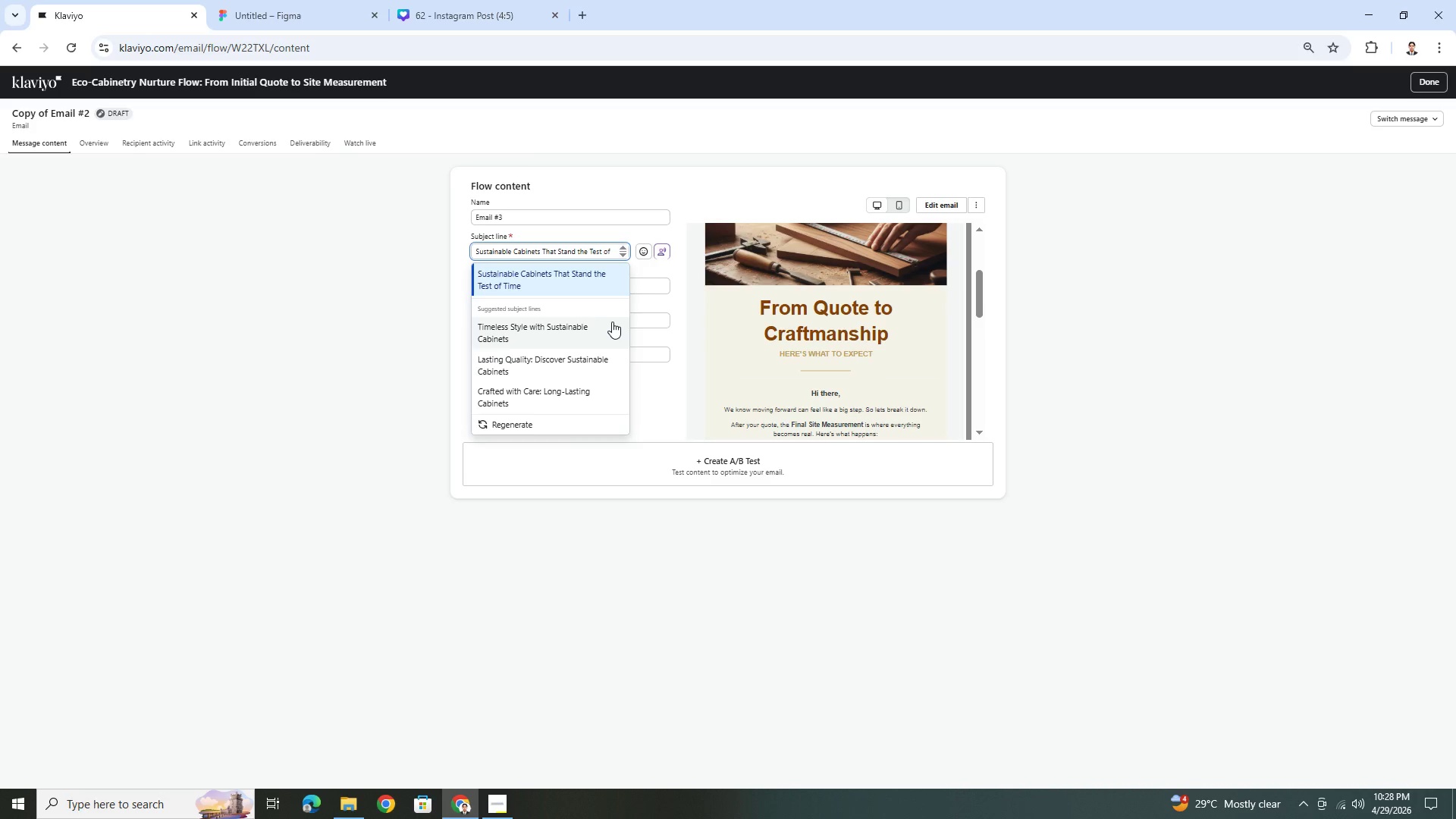 
wait(9.4)
 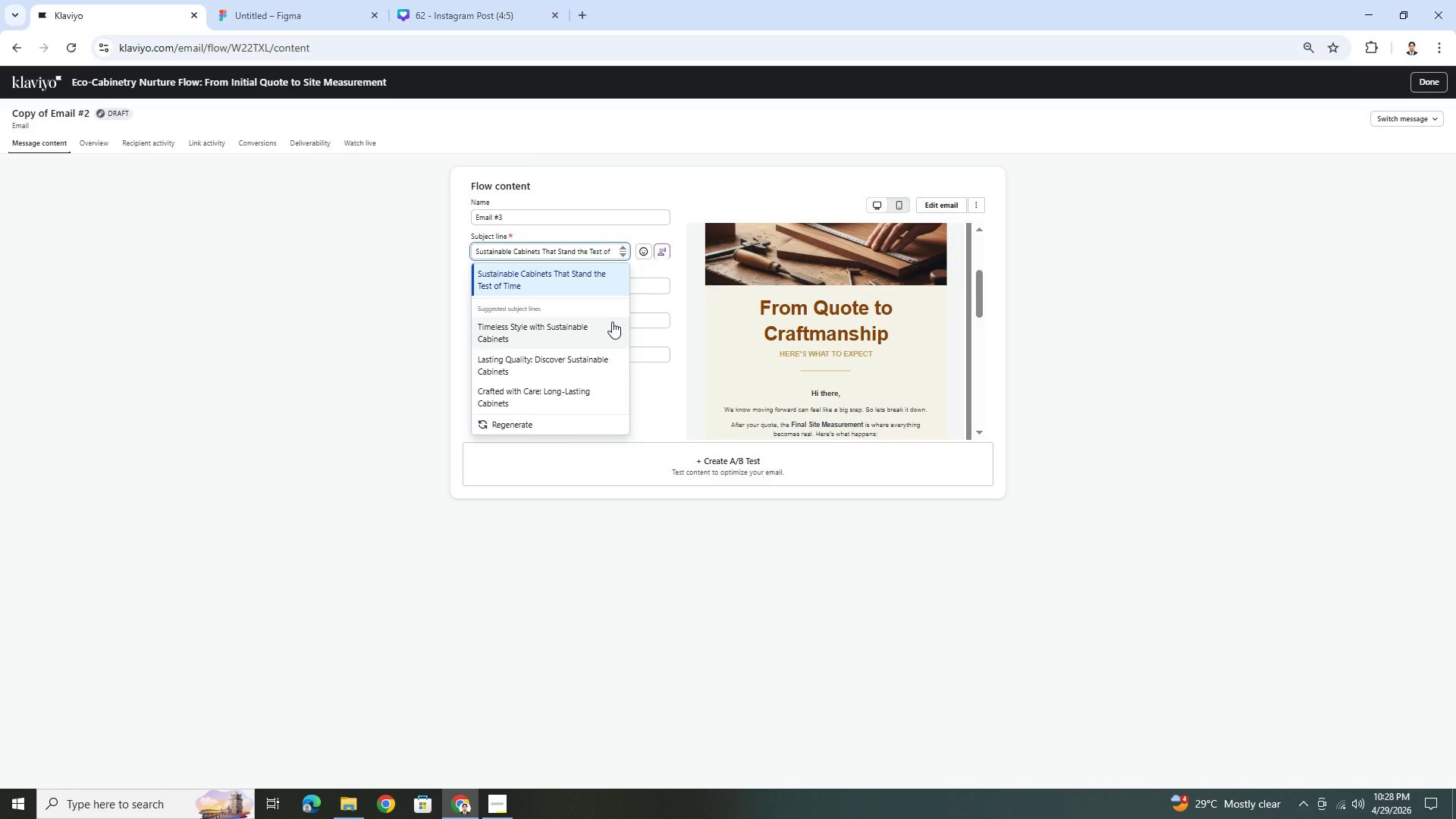 
left_click([645, 291])
 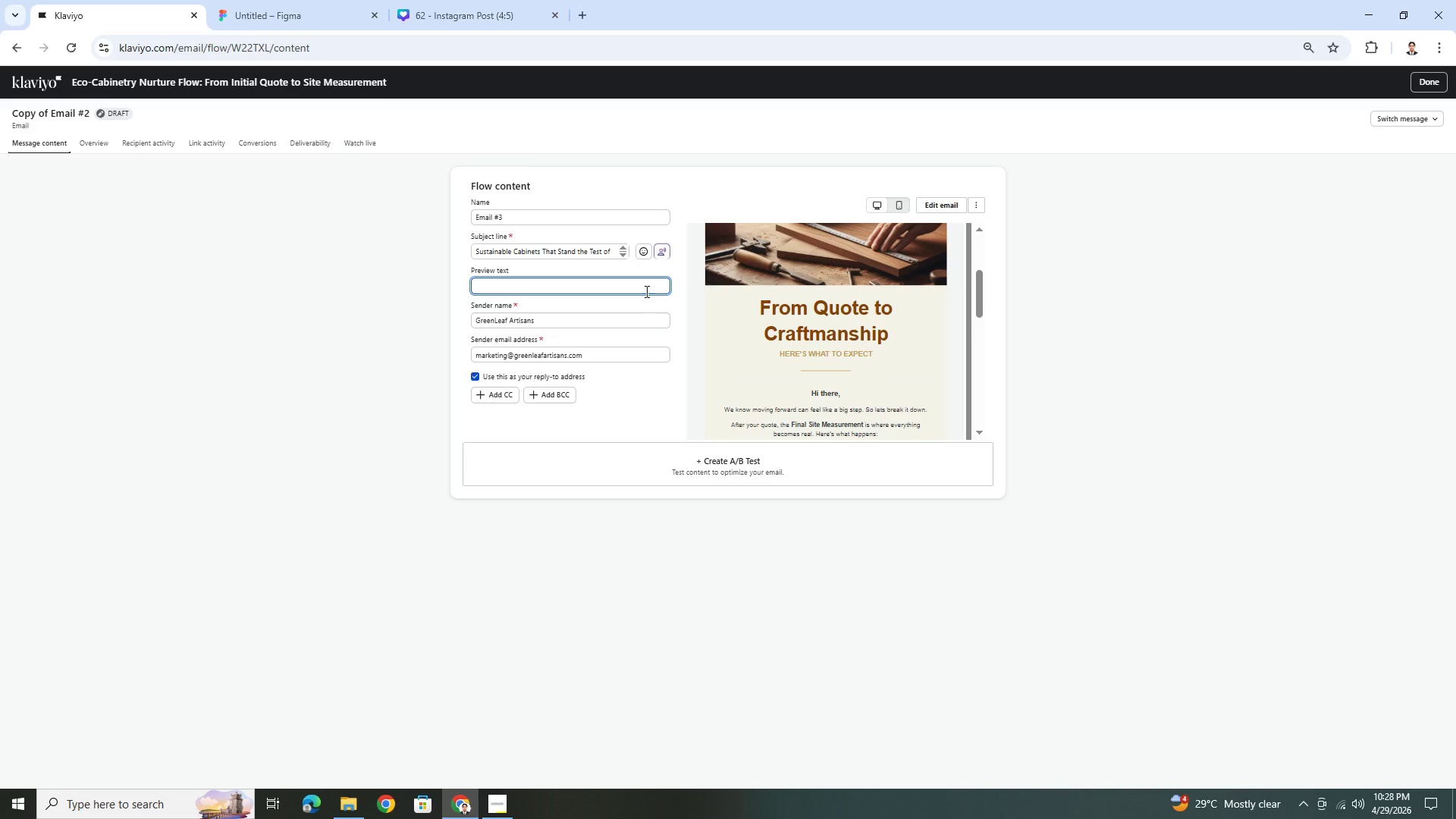 
wait(6.7)
 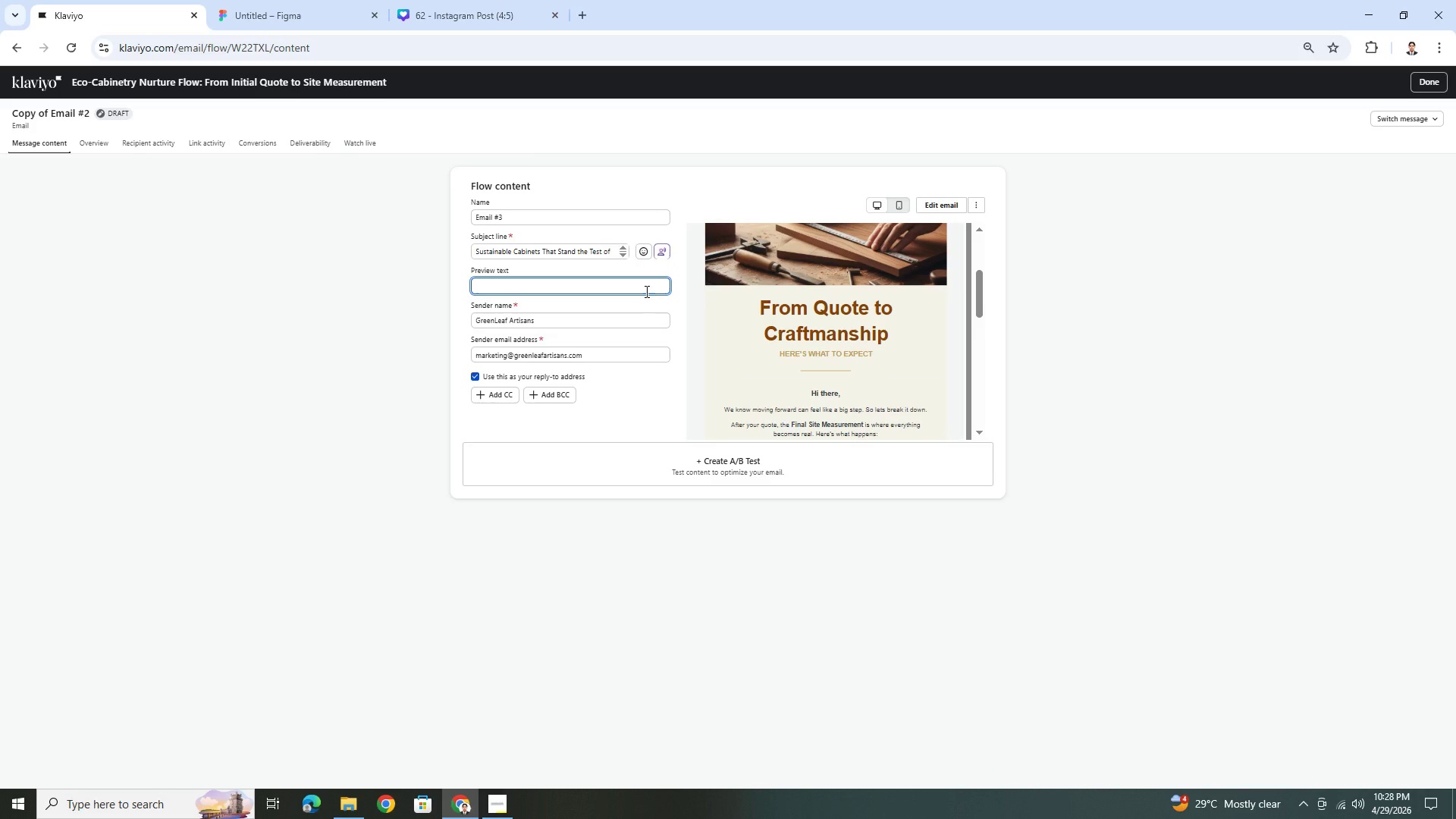 
type(See how your cabinet choice impacts your home)
 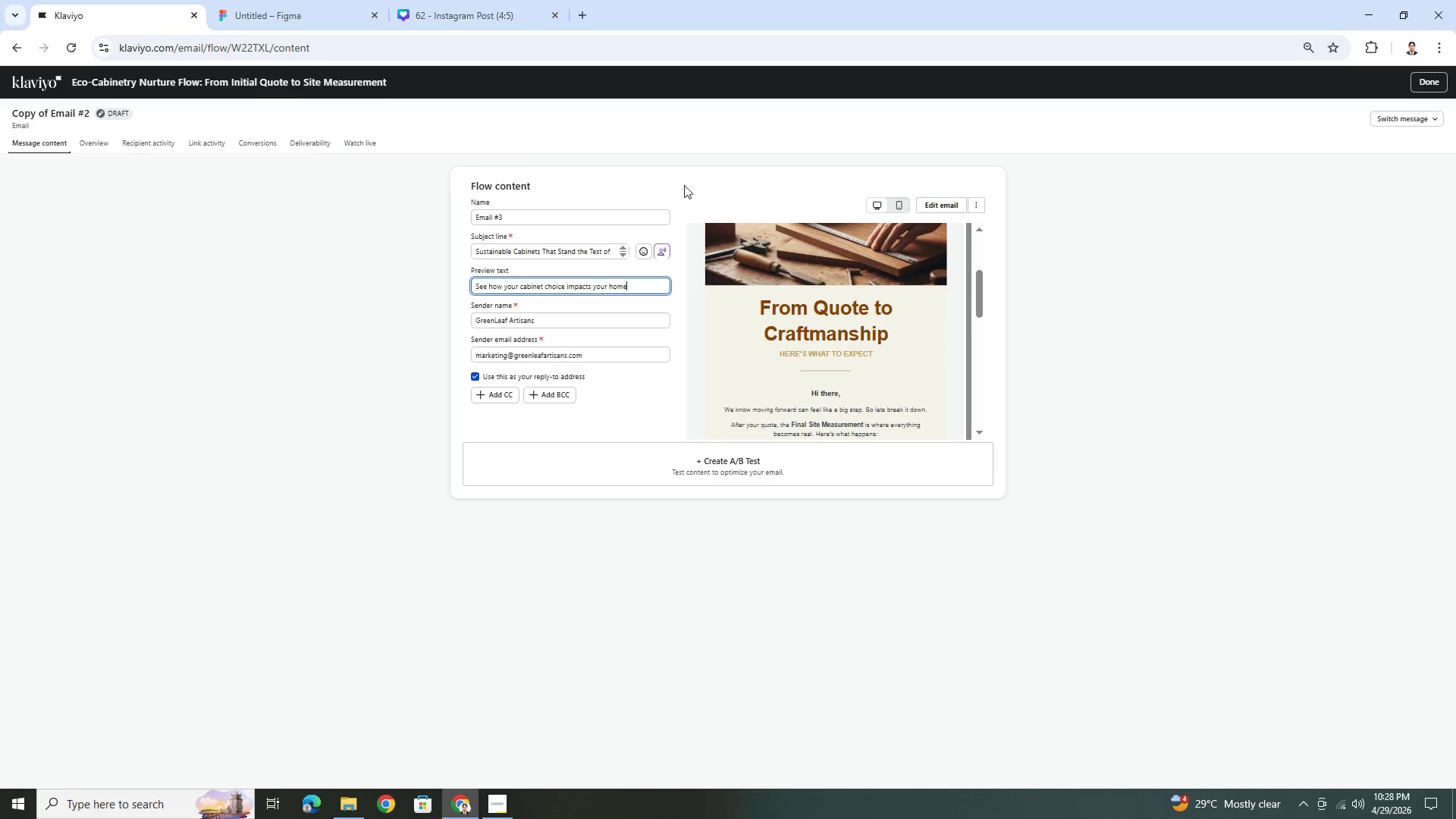 
left_click([586, 14])
 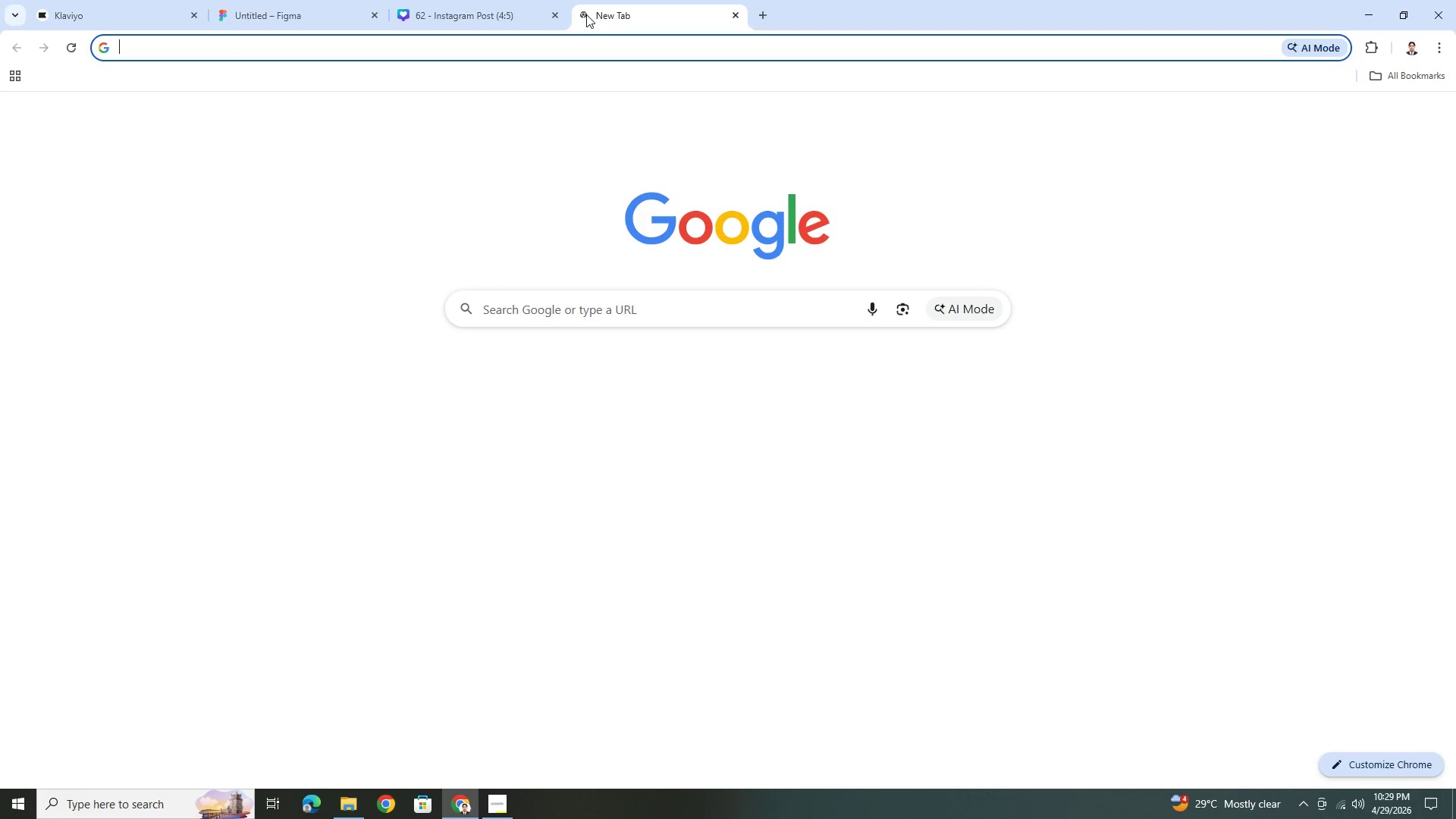 
type(em dash)
 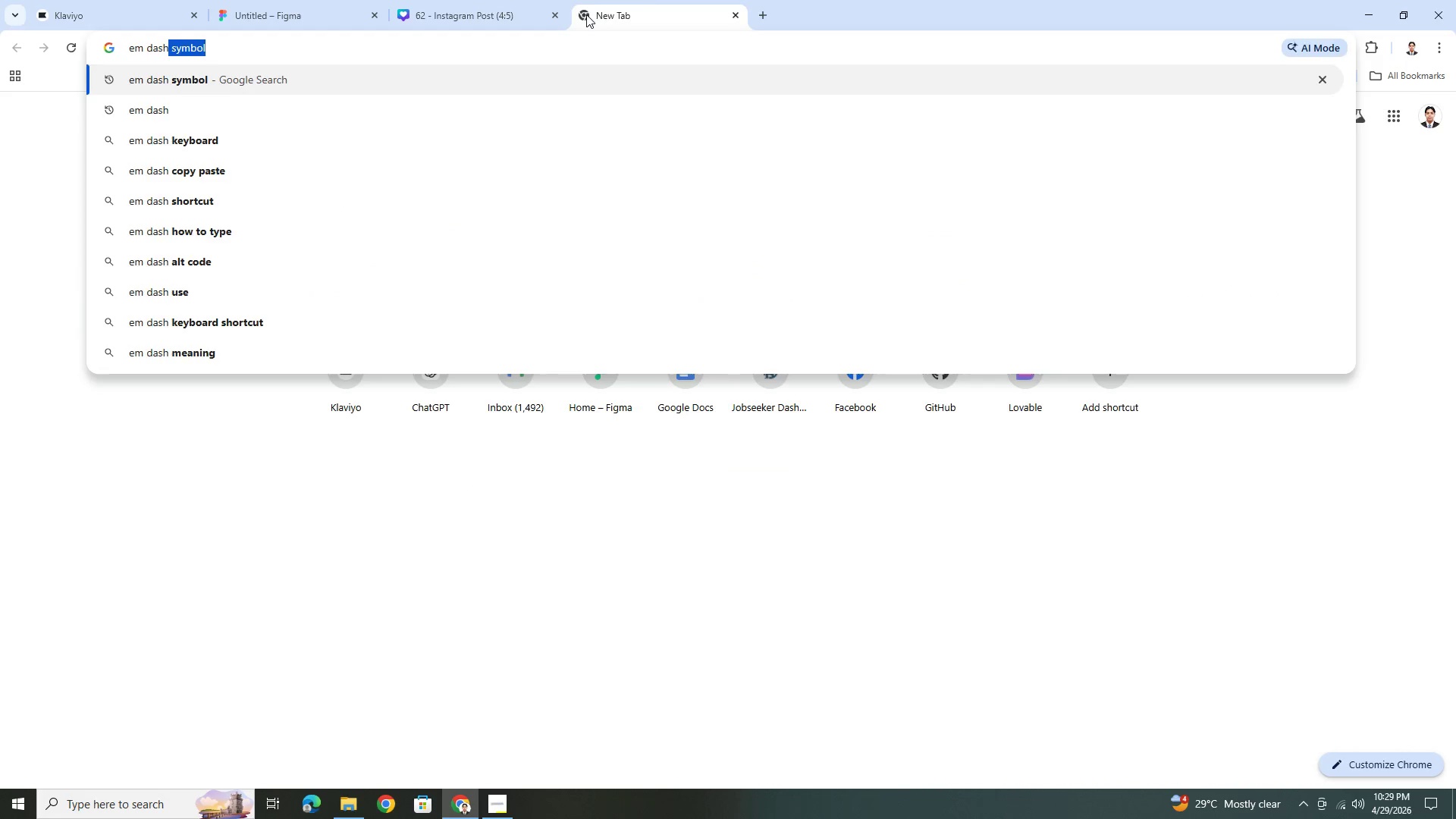 
key(Enter)
 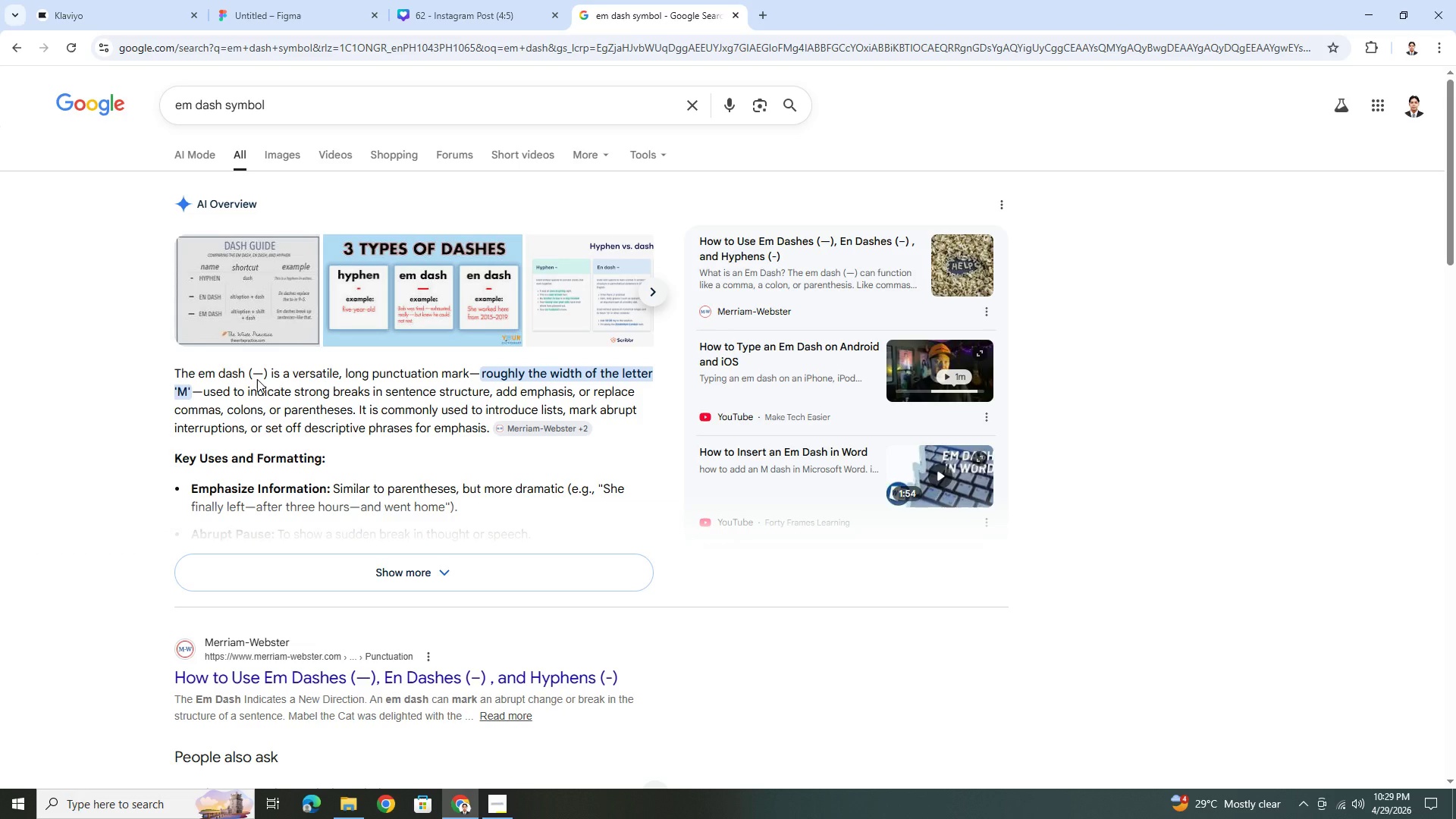 
left_click_drag(start_coordinate=[255, 377], to_coordinate=[259, 377])
 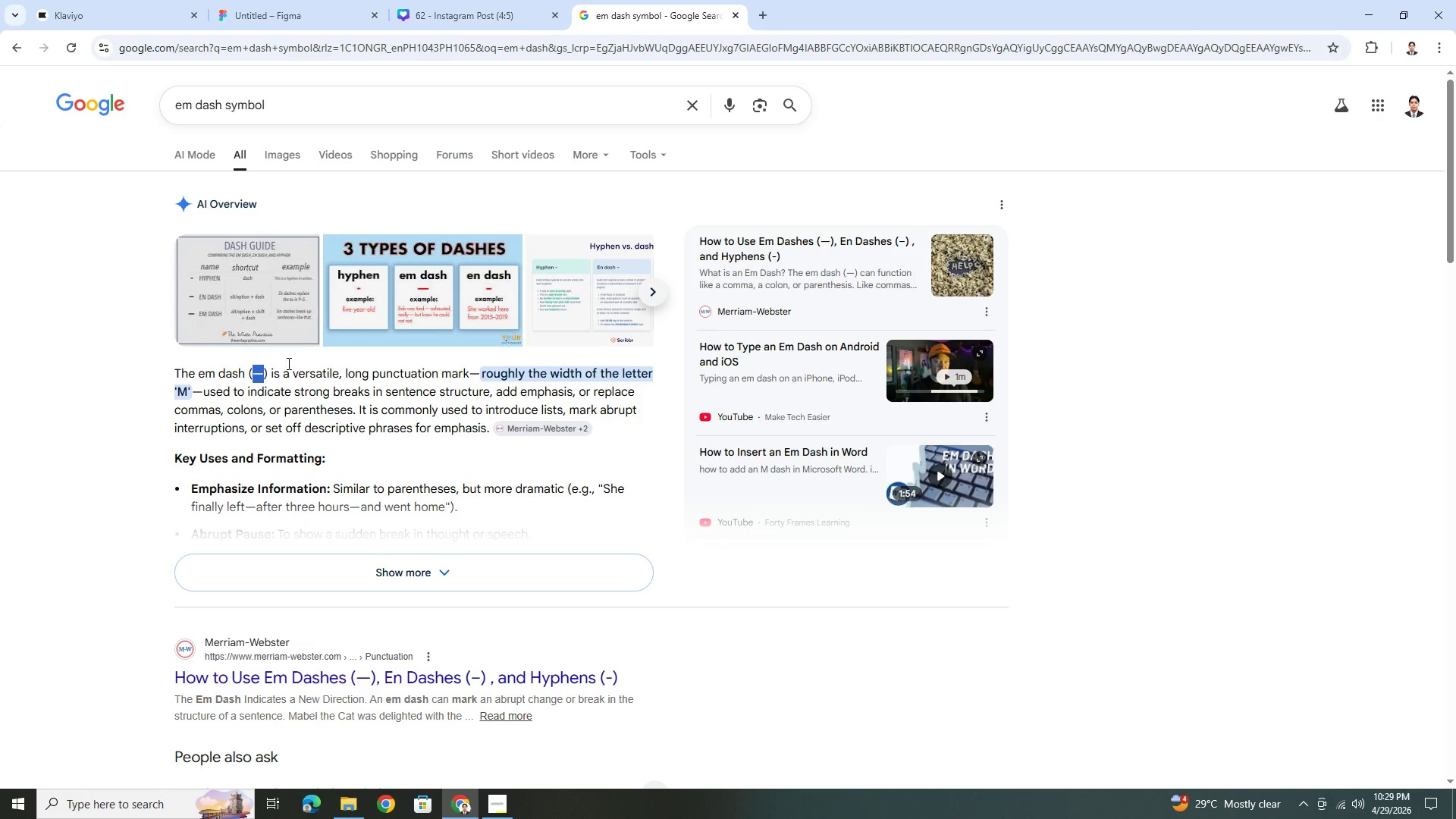 
key(Control+C)
 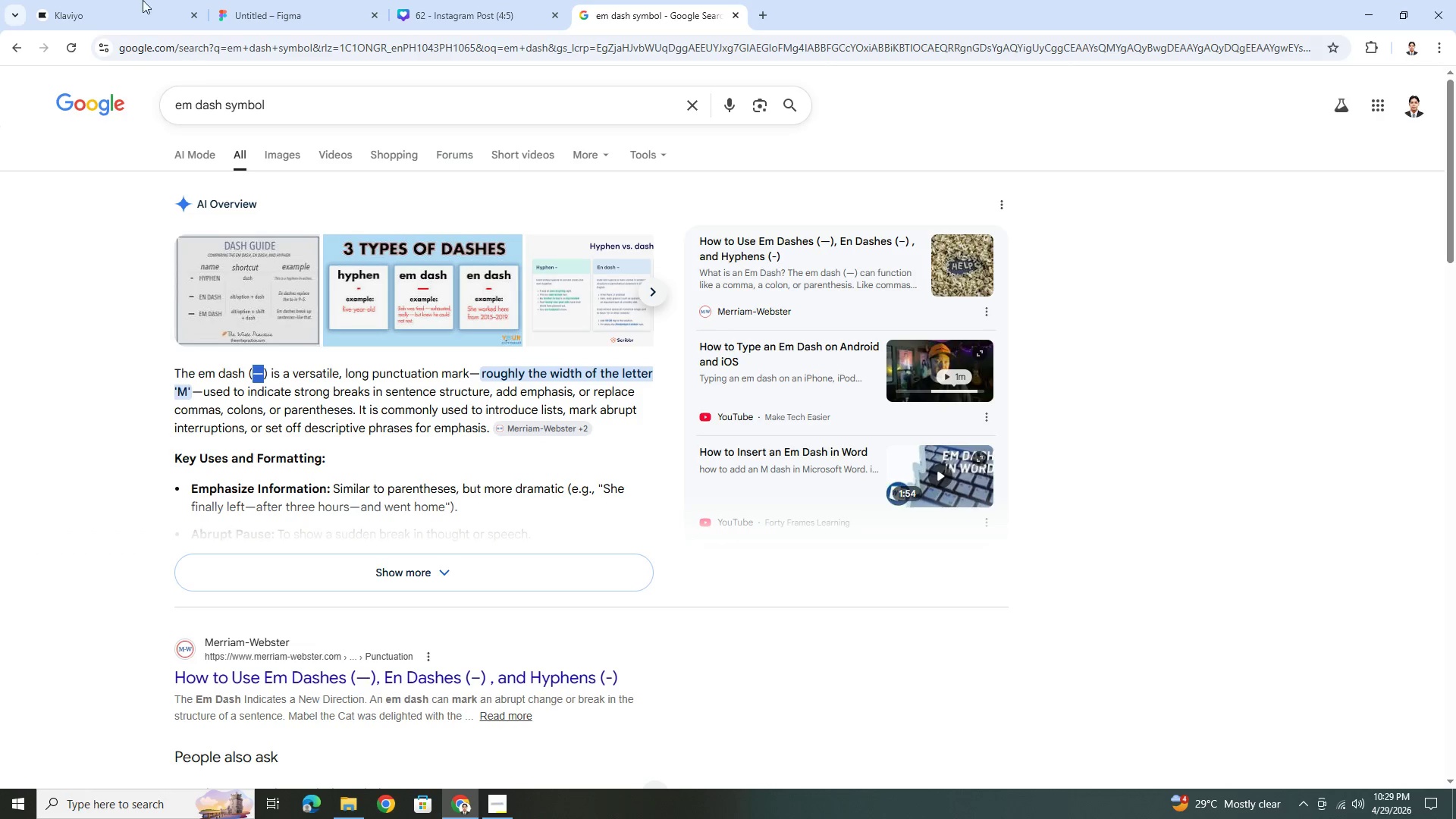 
left_click([134, 0])
 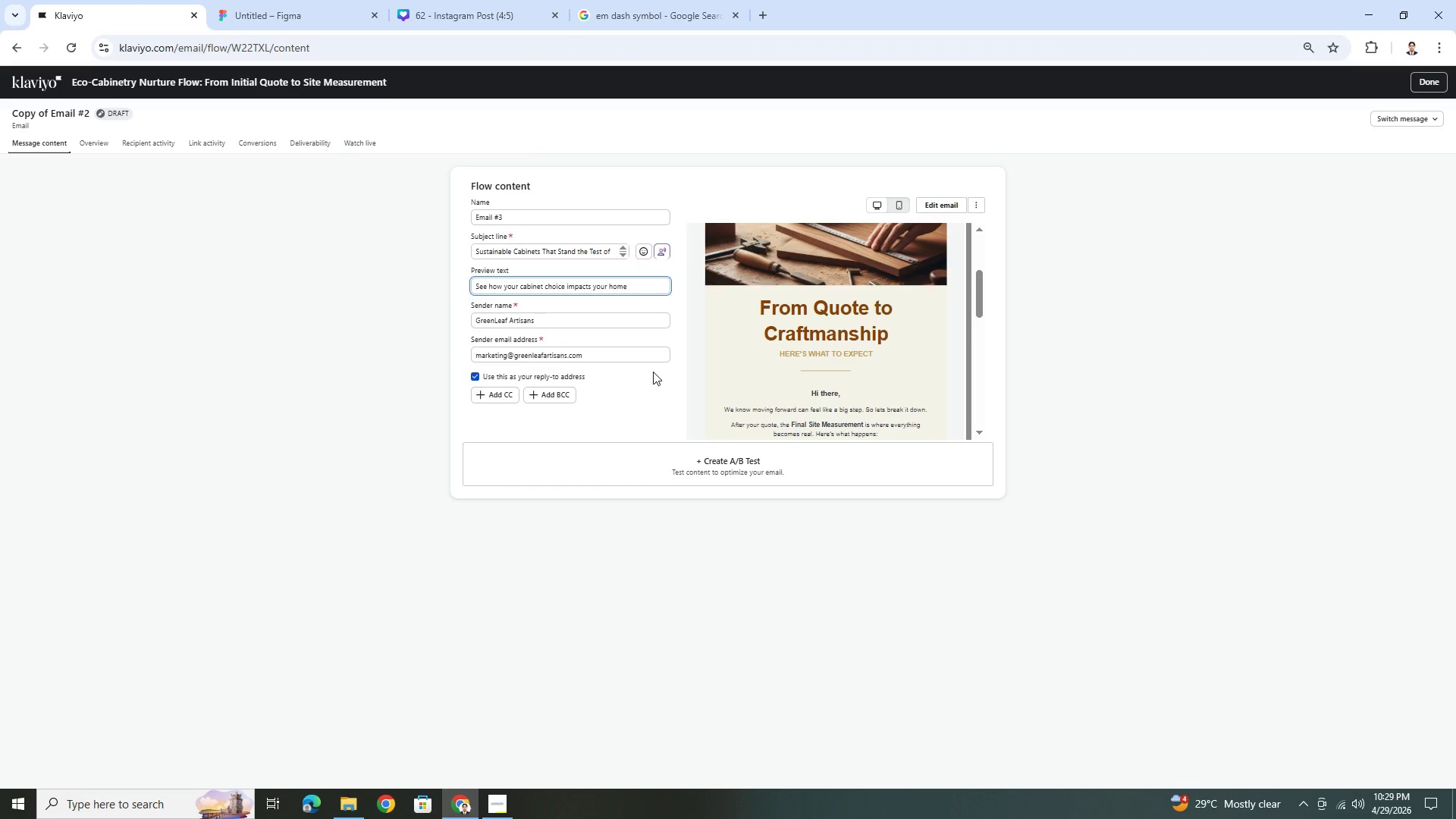 
key(Space)
 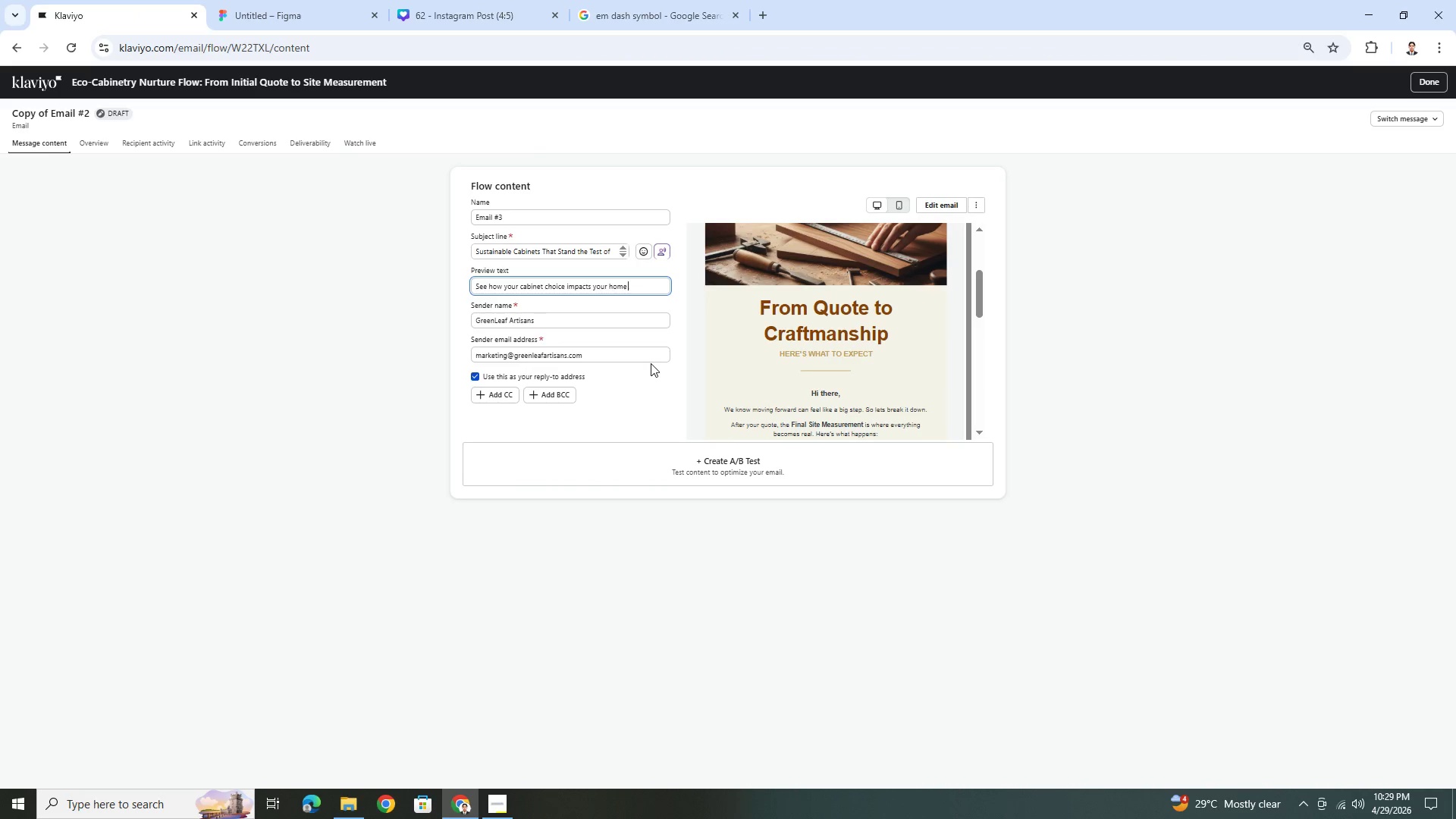 
key(Control+V)
 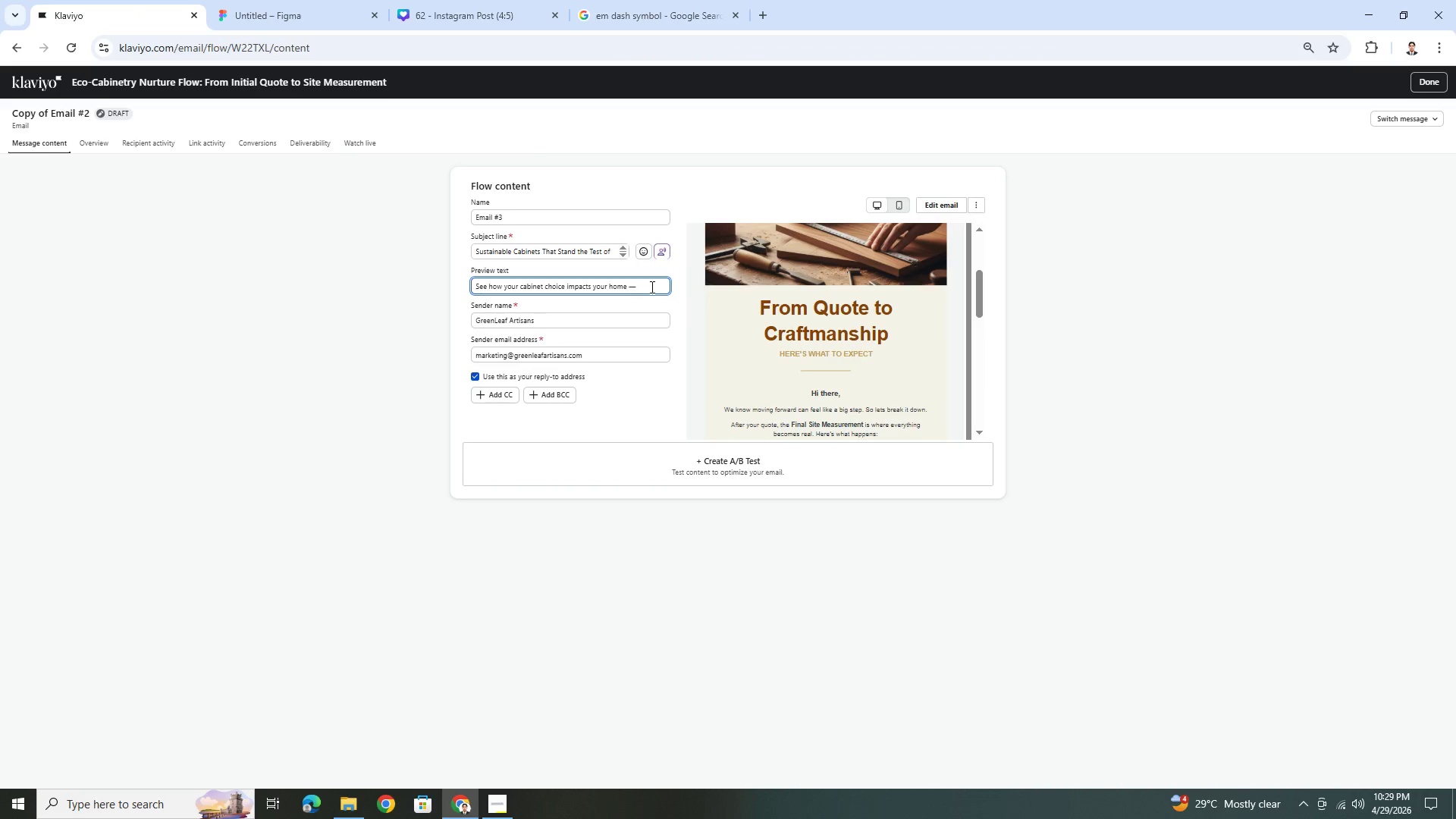 
left_click([654, 285])
 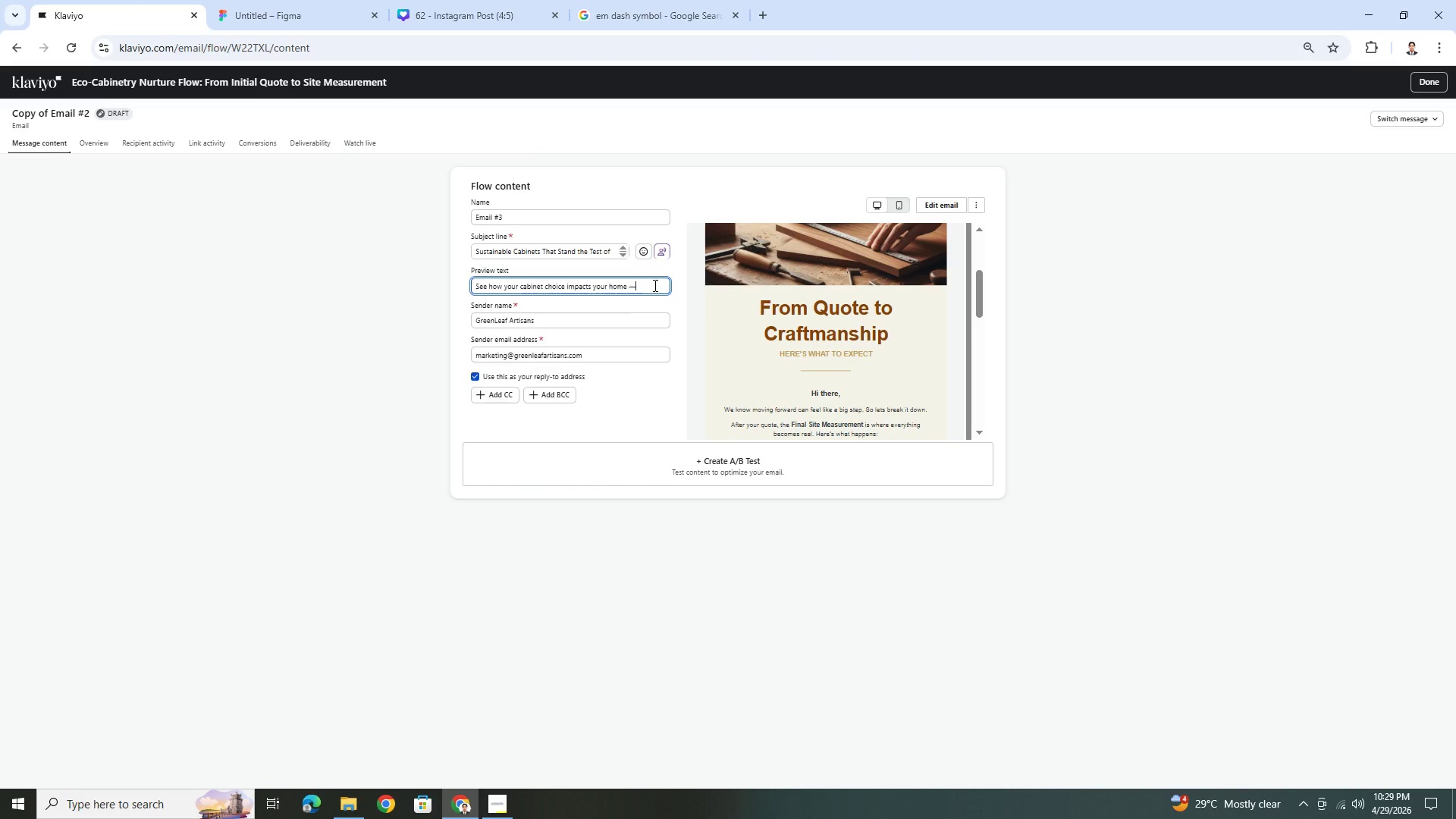 
type( and ty)
key(Backspace)
key(Backspace)
type(the planet.)
 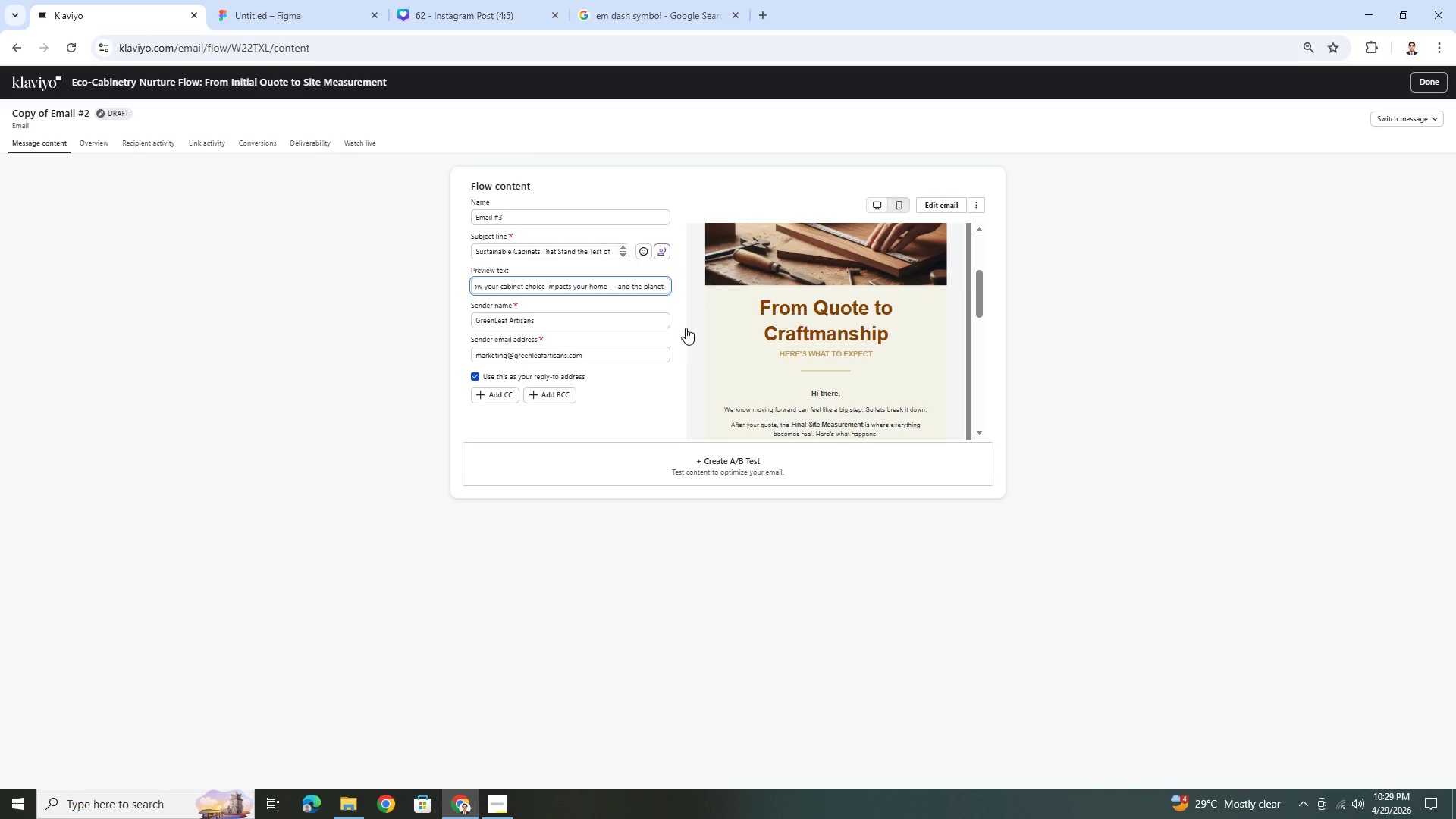 
left_click_drag(start_coordinate=[627, 287], to_coordinate=[656, 295])
 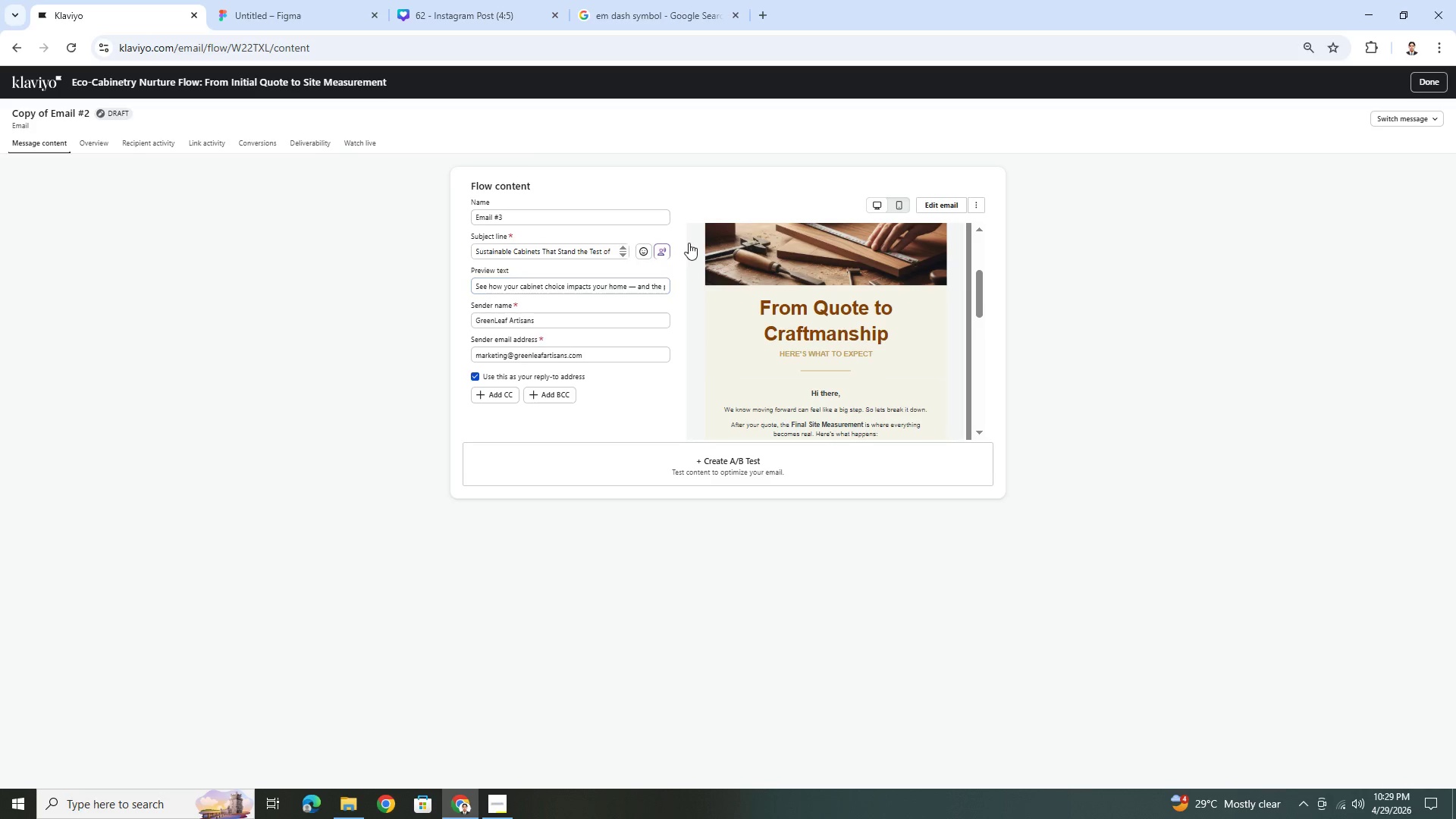 
wait(6.19)
 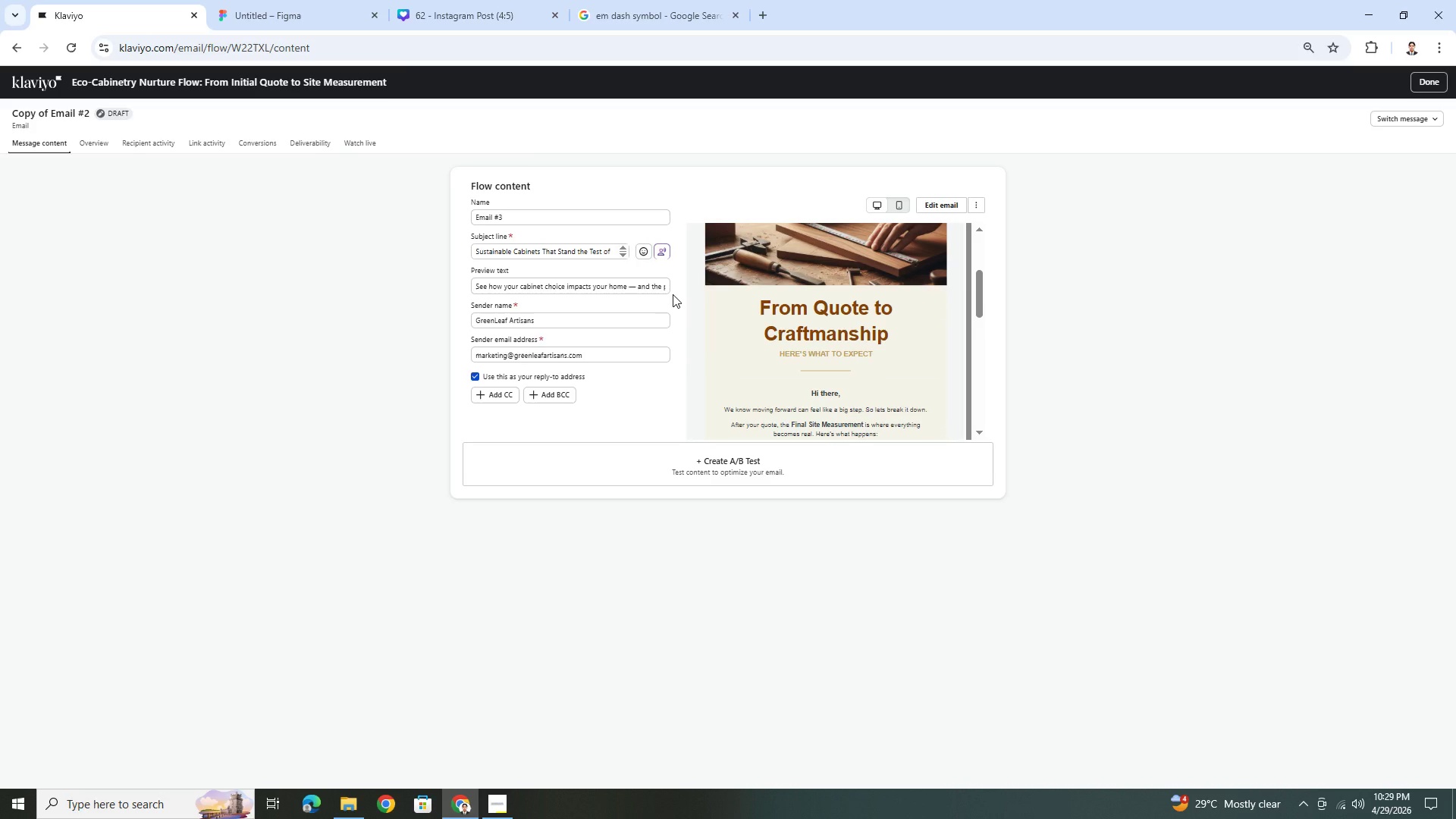 
left_click([939, 207])
 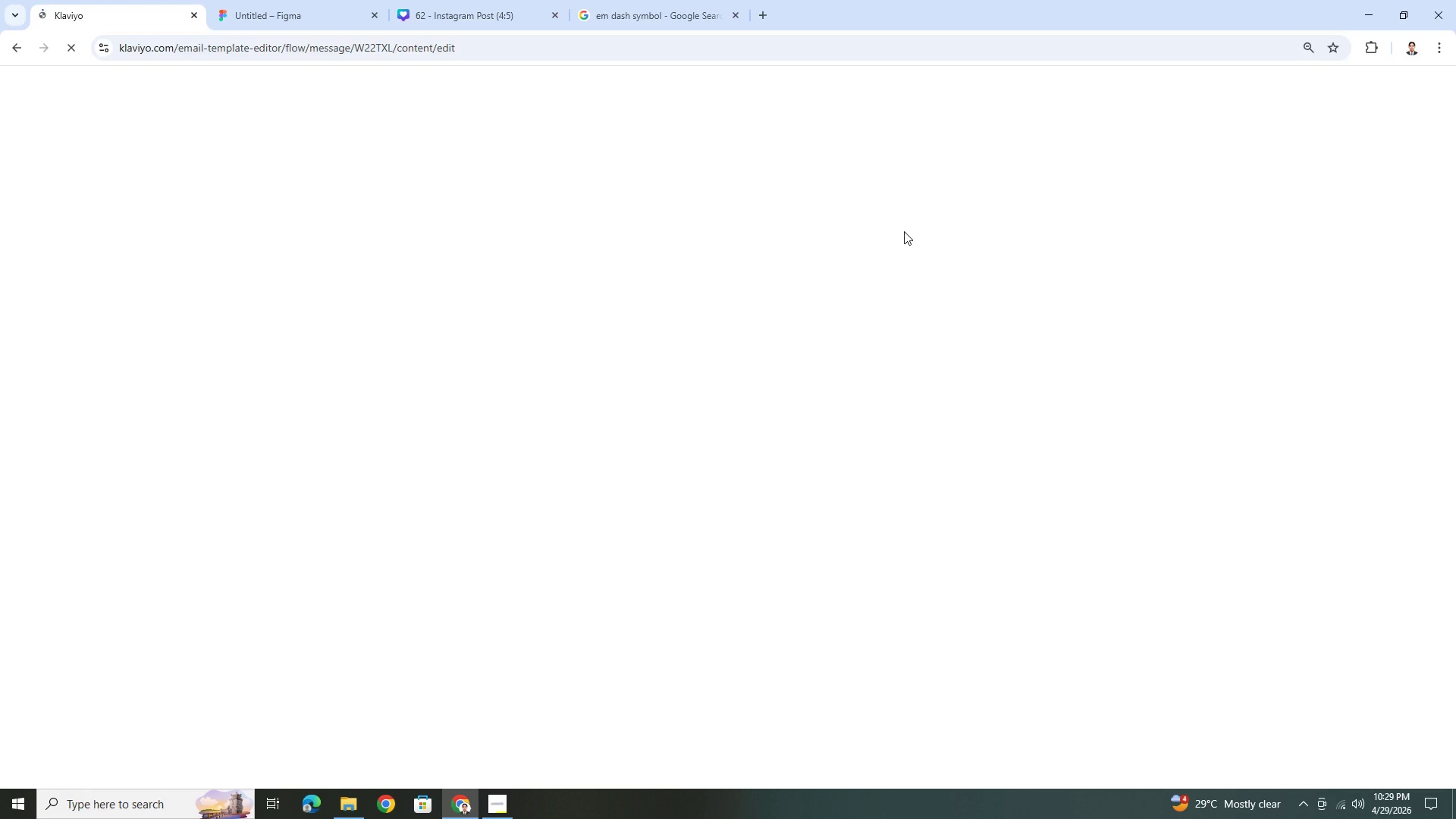 
wait(33.36)
 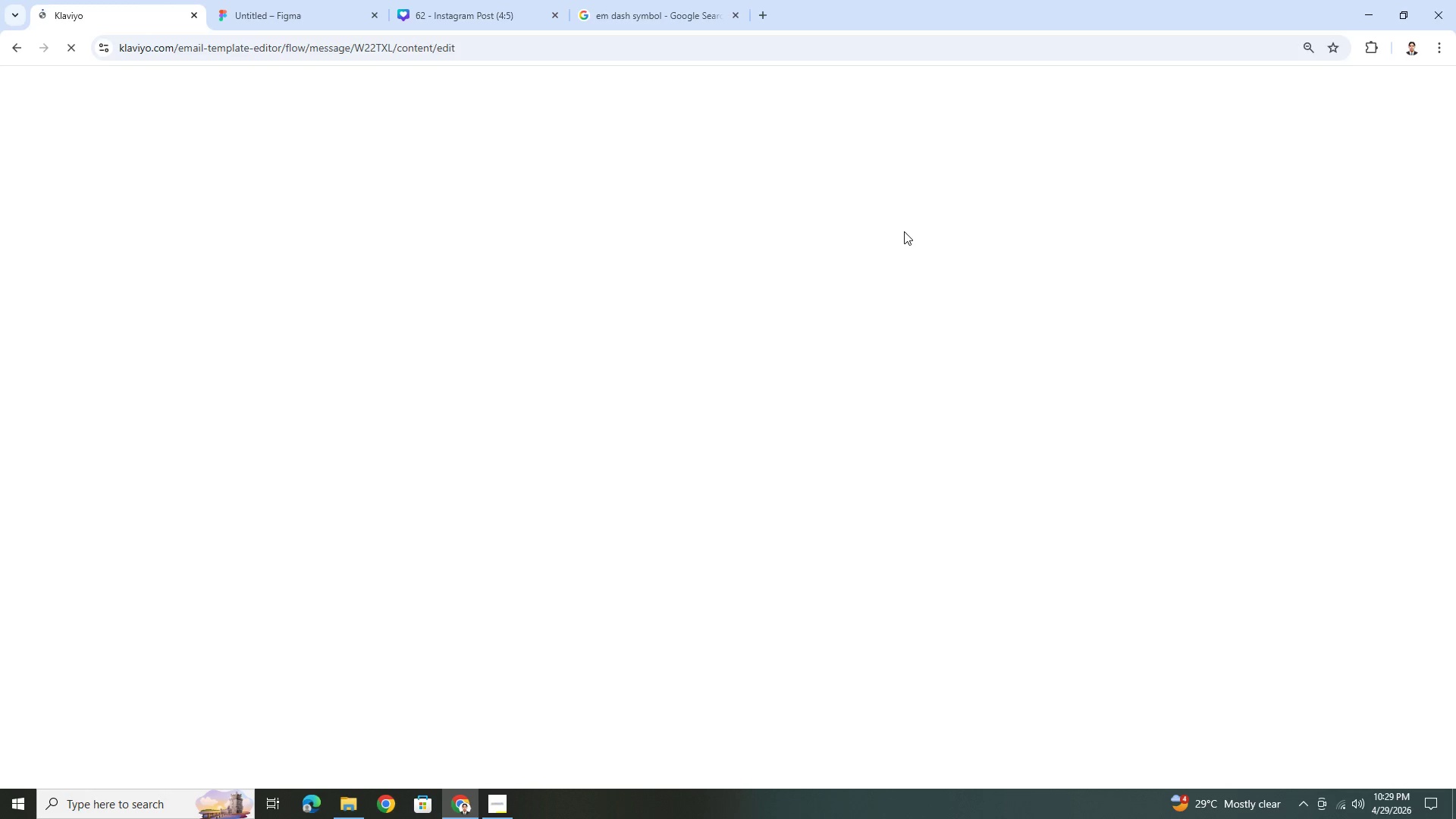 
left_click([501, 804])